 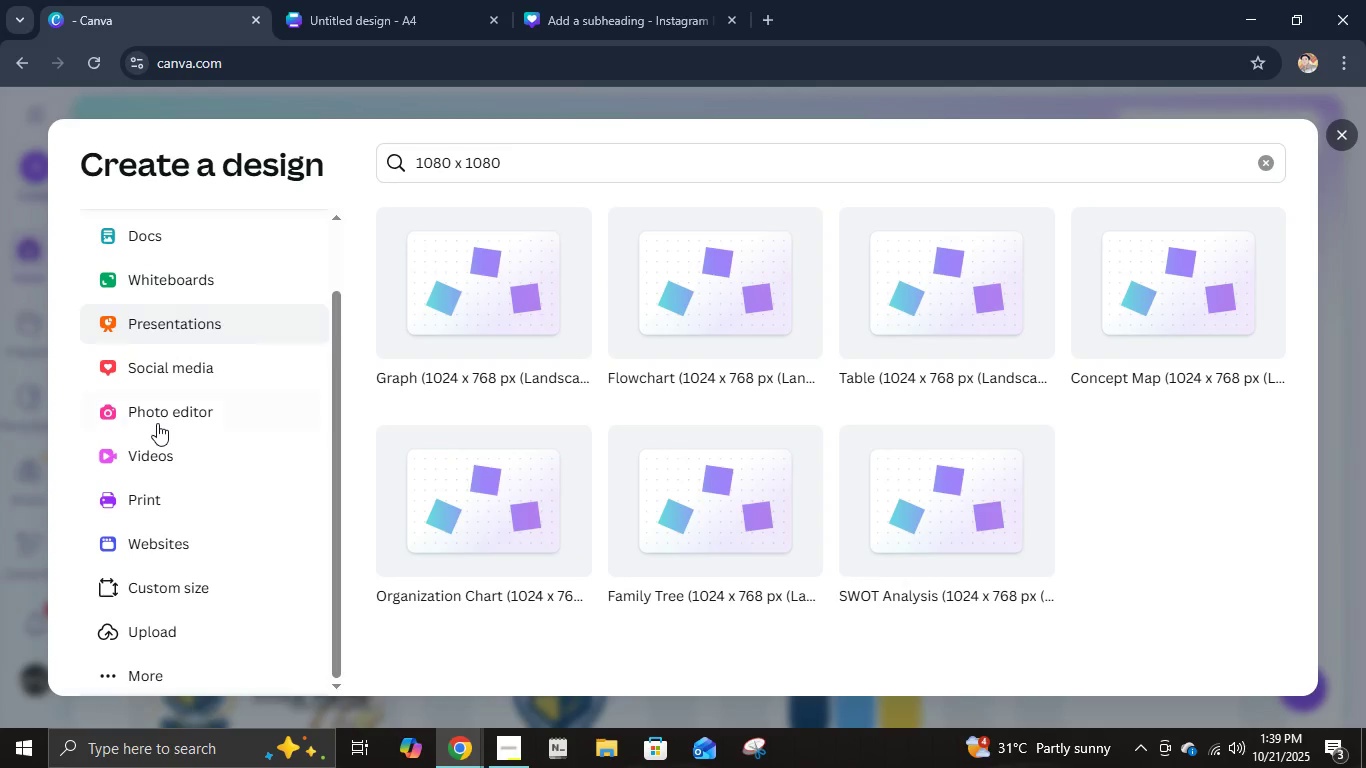 
left_click([179, 380])
 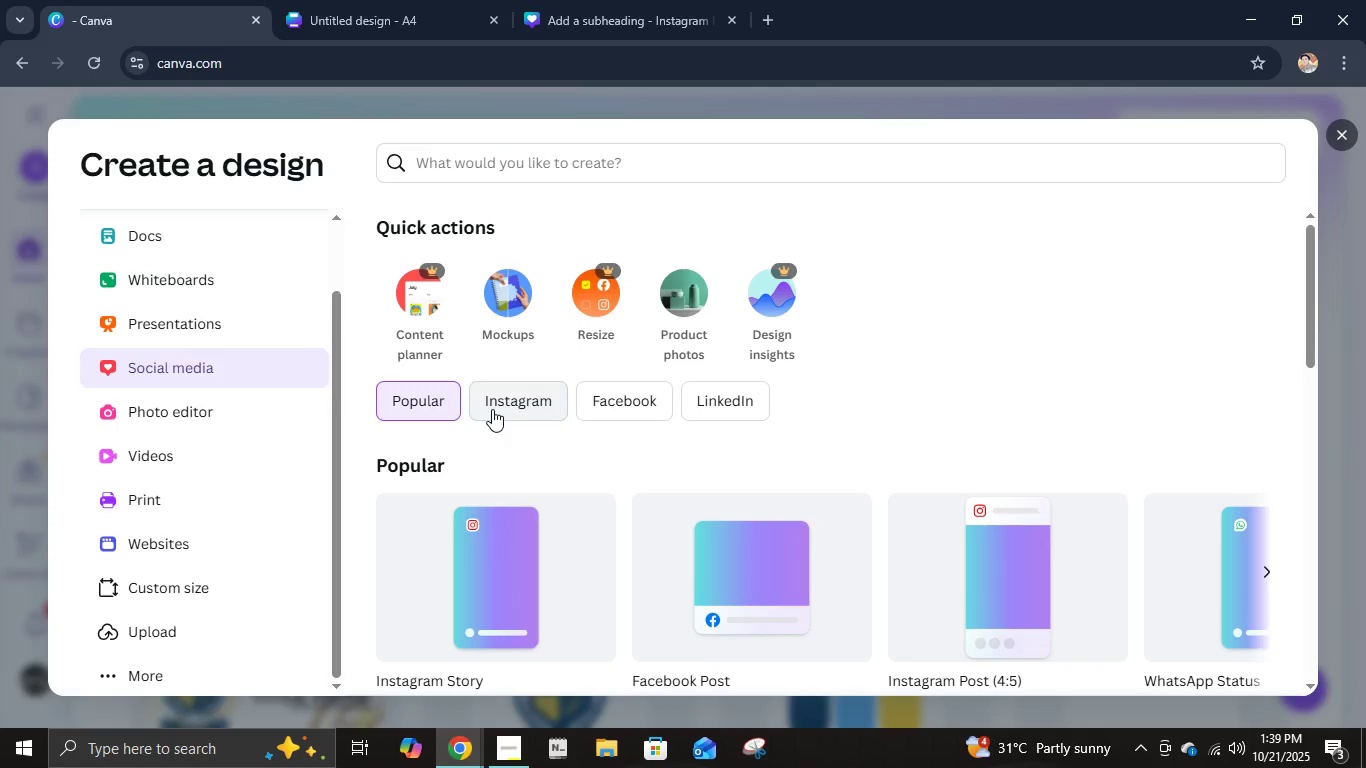 
scroll: coordinate [638, 482], scroll_direction: down, amount: 4.0
 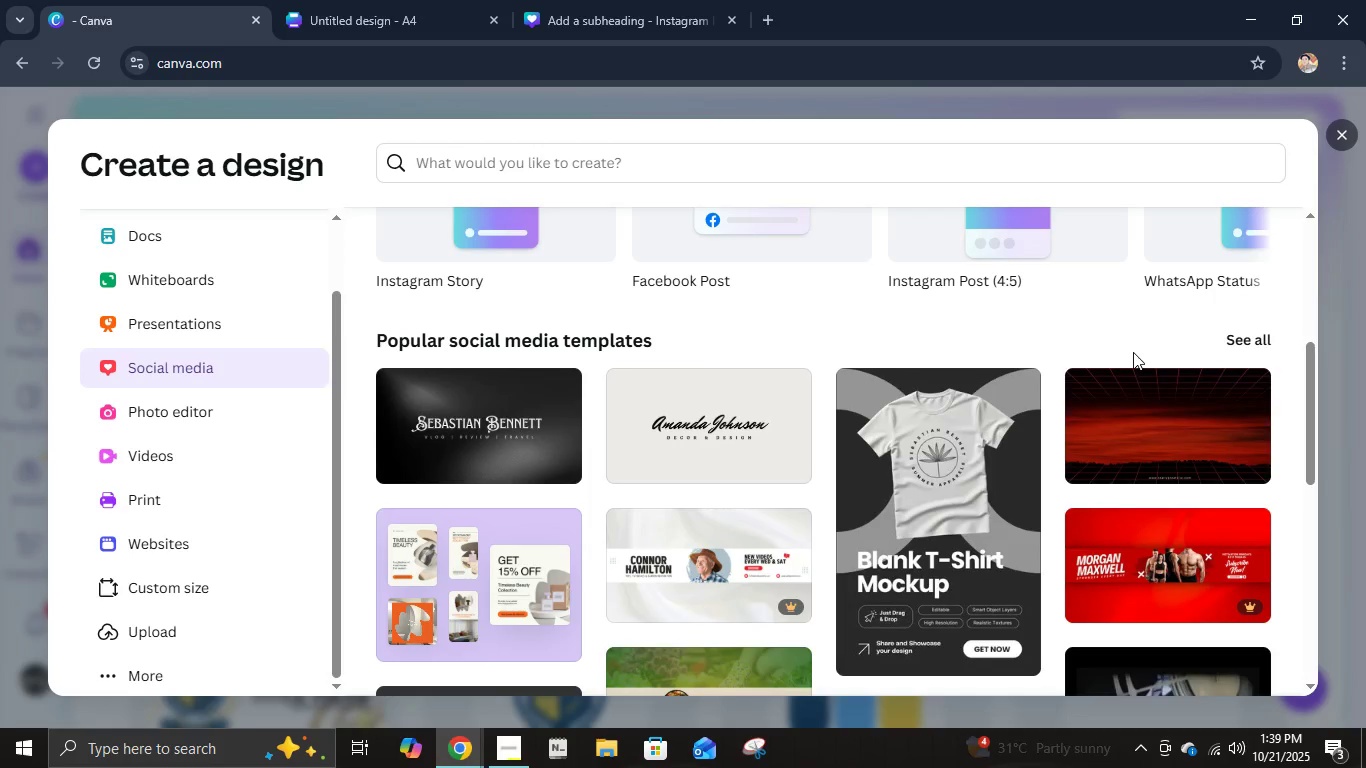 
scroll: coordinate [1147, 384], scroll_direction: up, amount: 3.0
 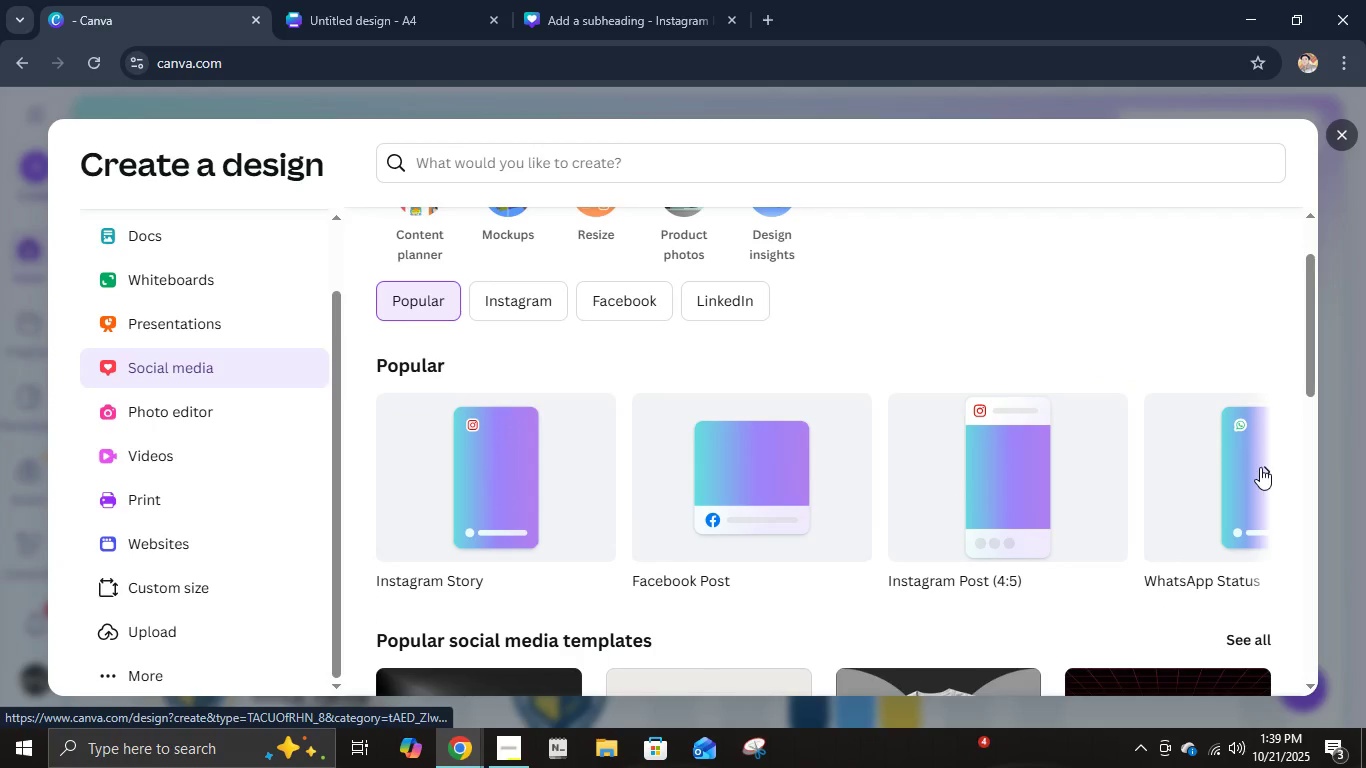 
left_click([1262, 465])
 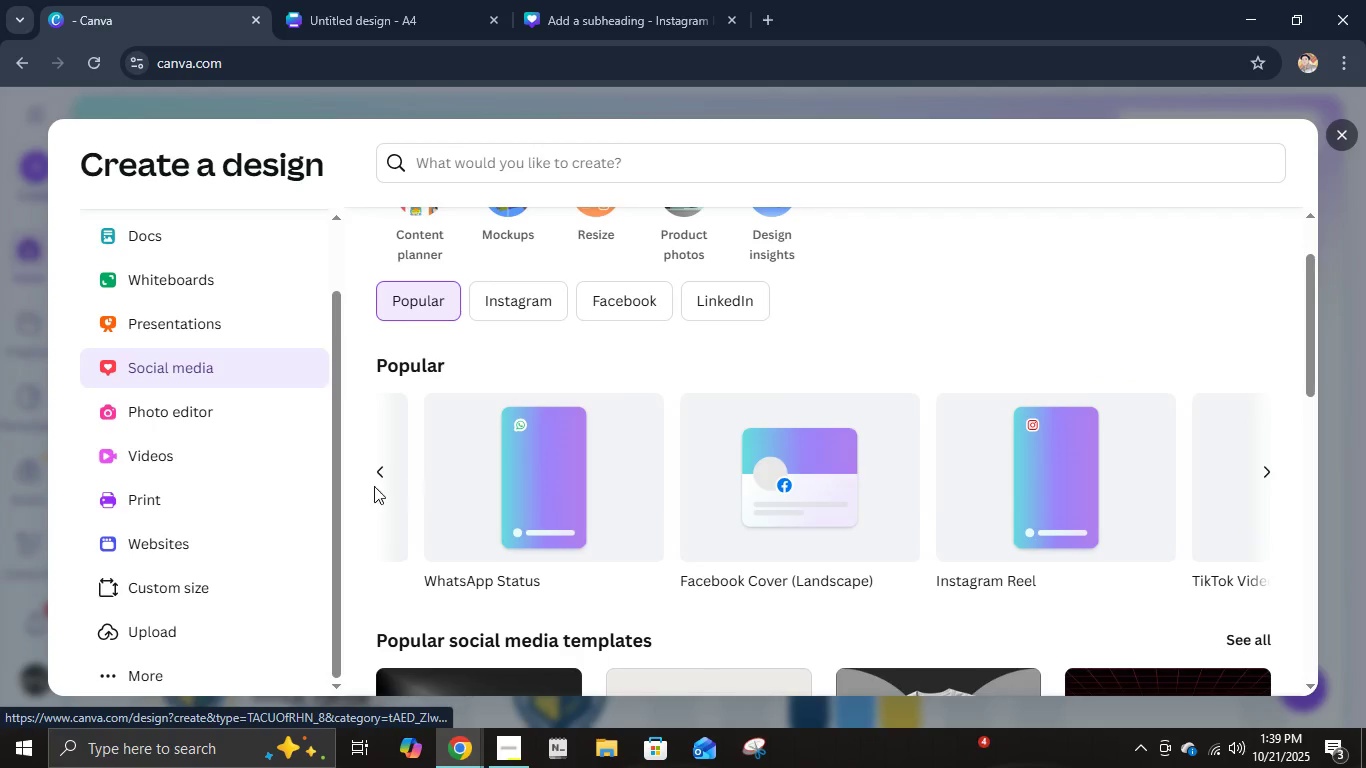 
left_click([383, 463])
 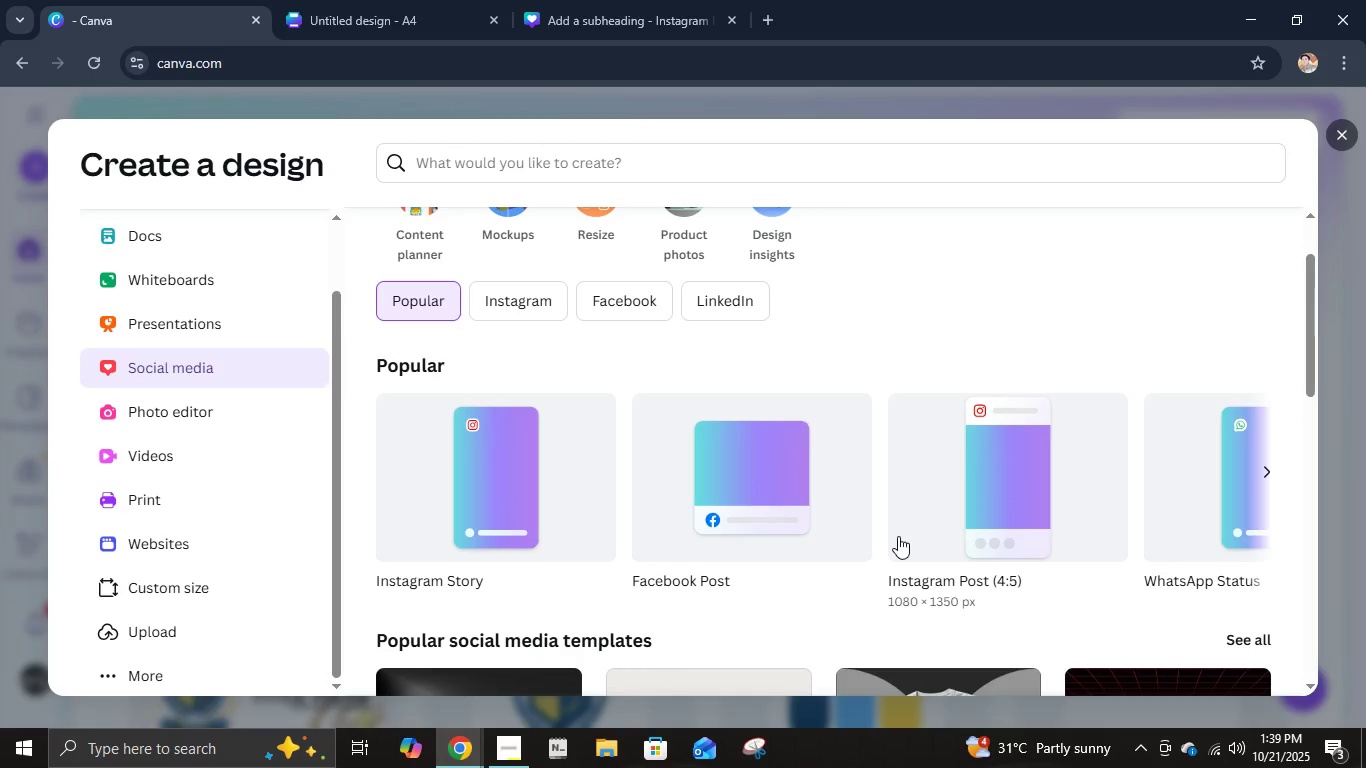 
wait(11.04)
 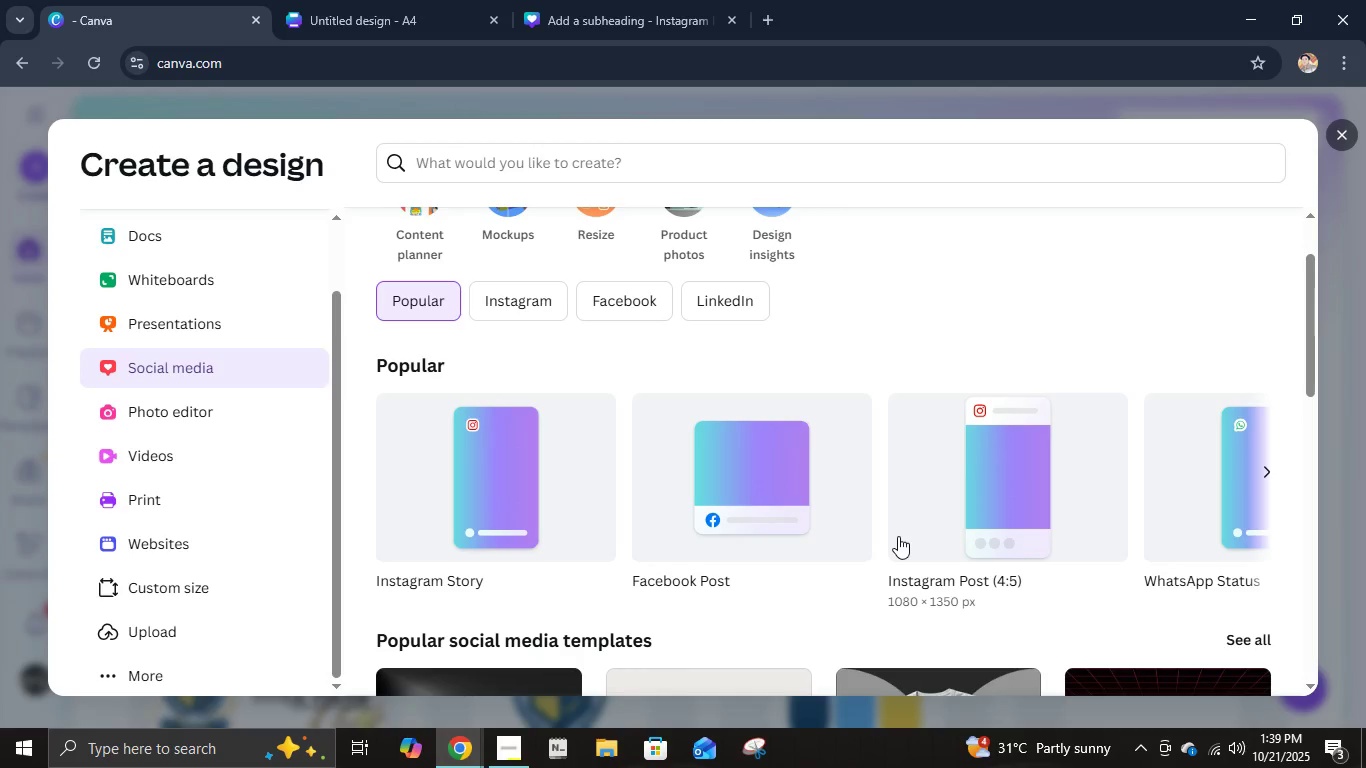 
scroll: coordinate [522, 387], scroll_direction: up, amount: 3.0
 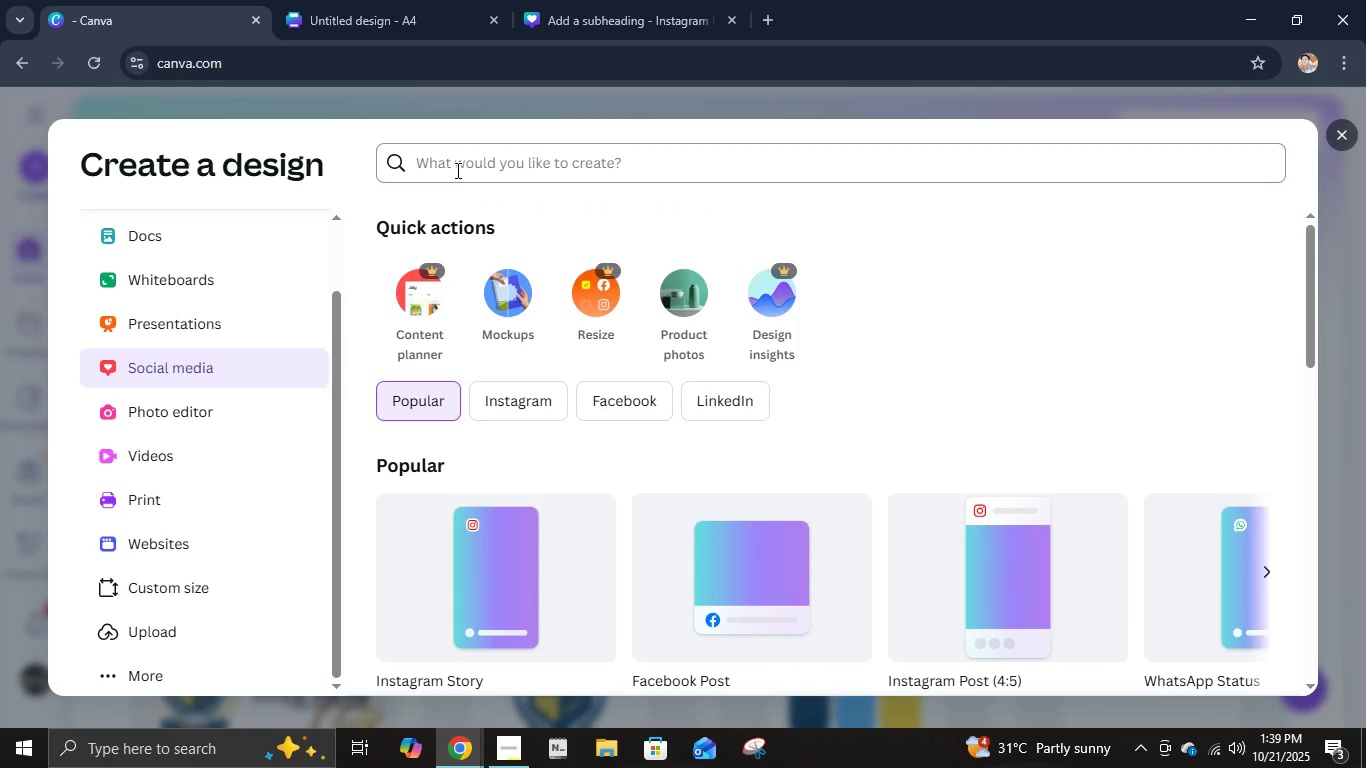 
left_click([456, 170])
 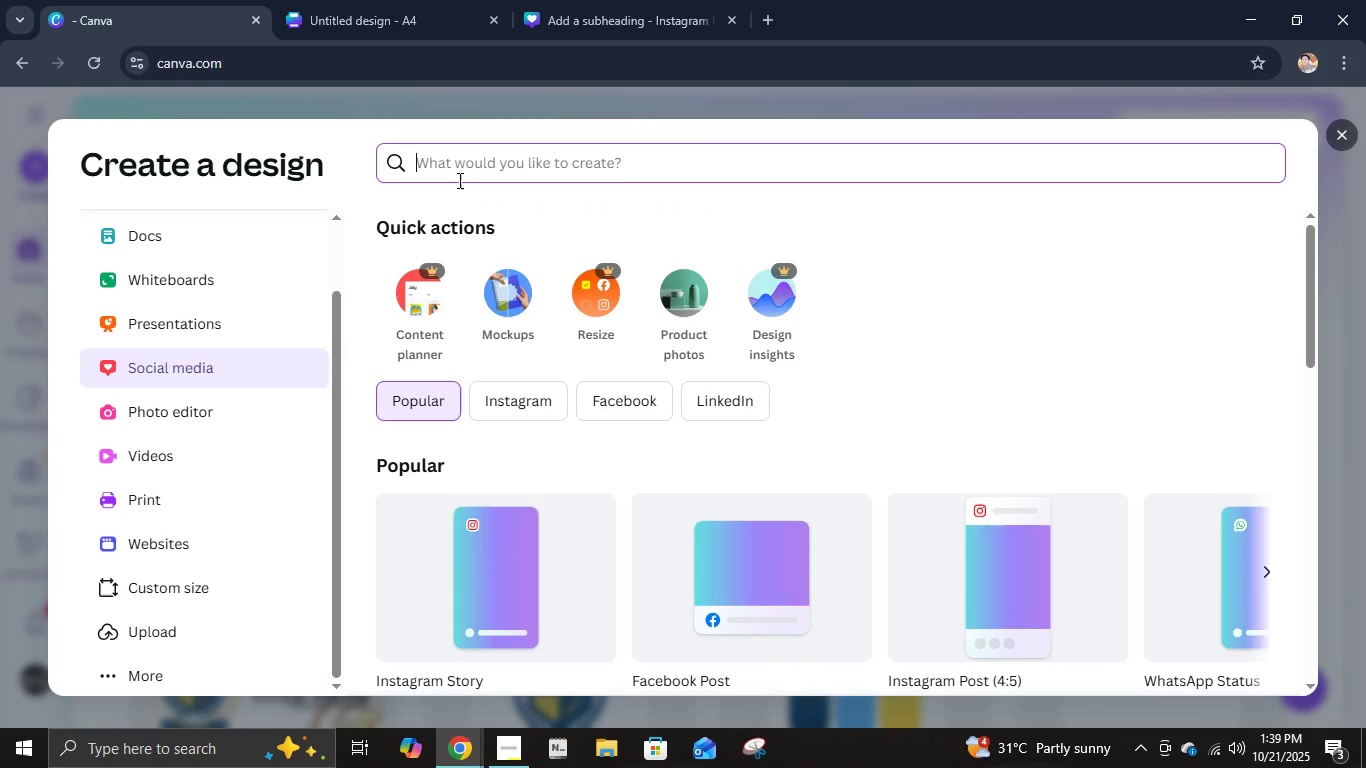 
key(Numpad1)
 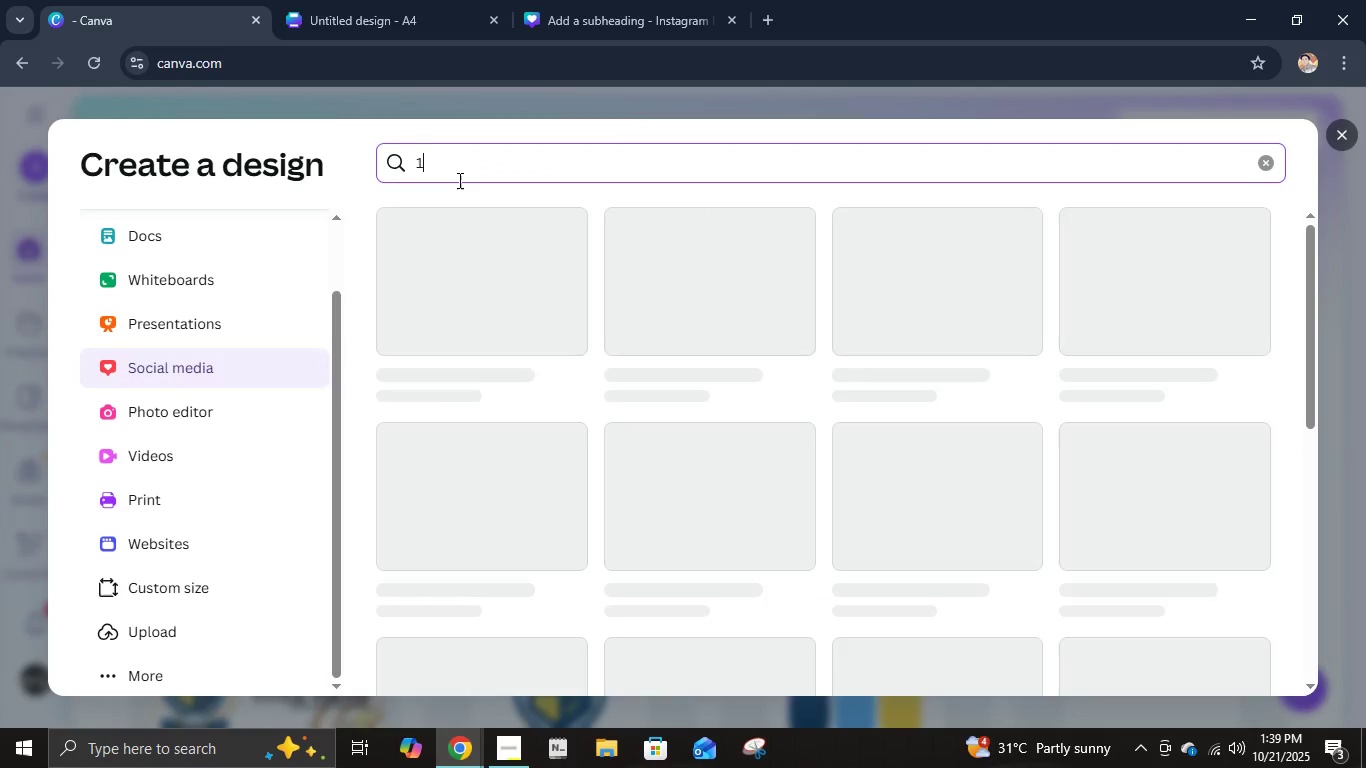 
key(Numpad0)
 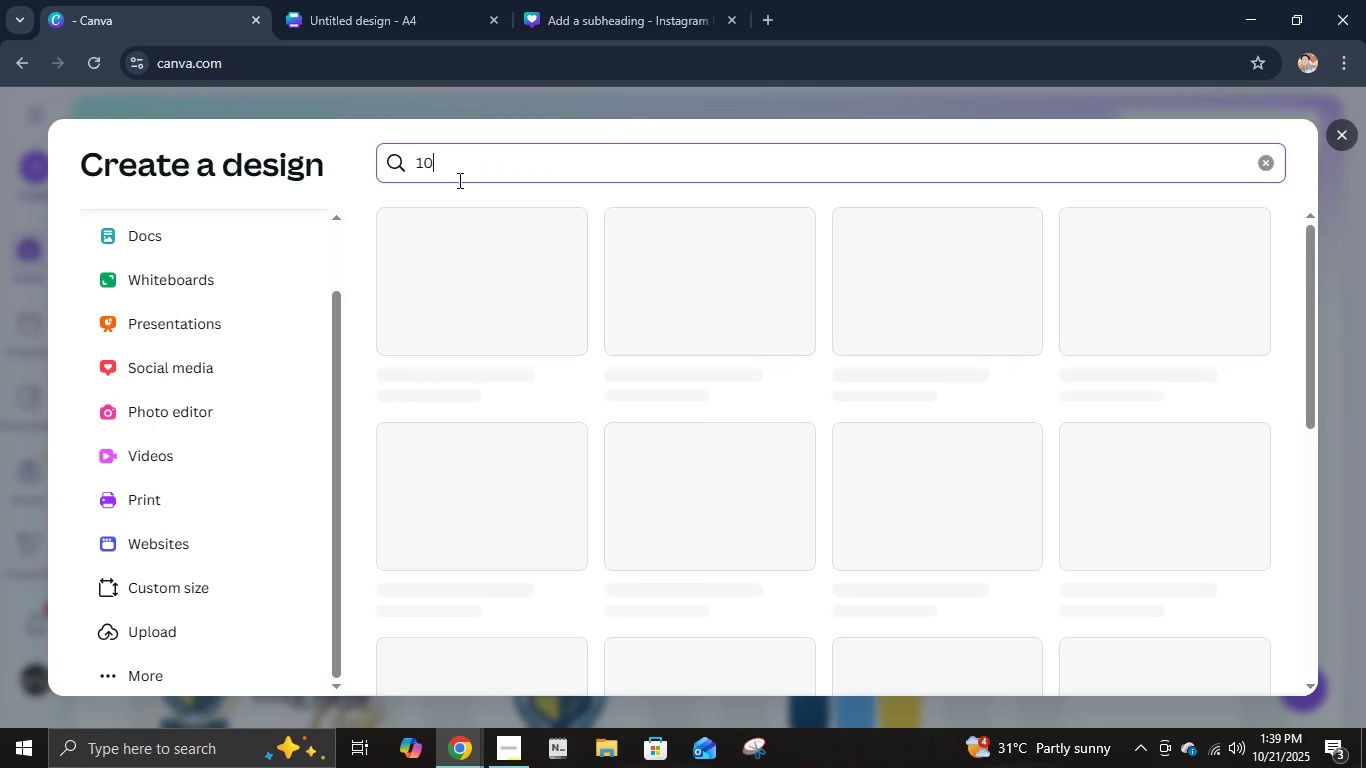 
key(Numpad8)
 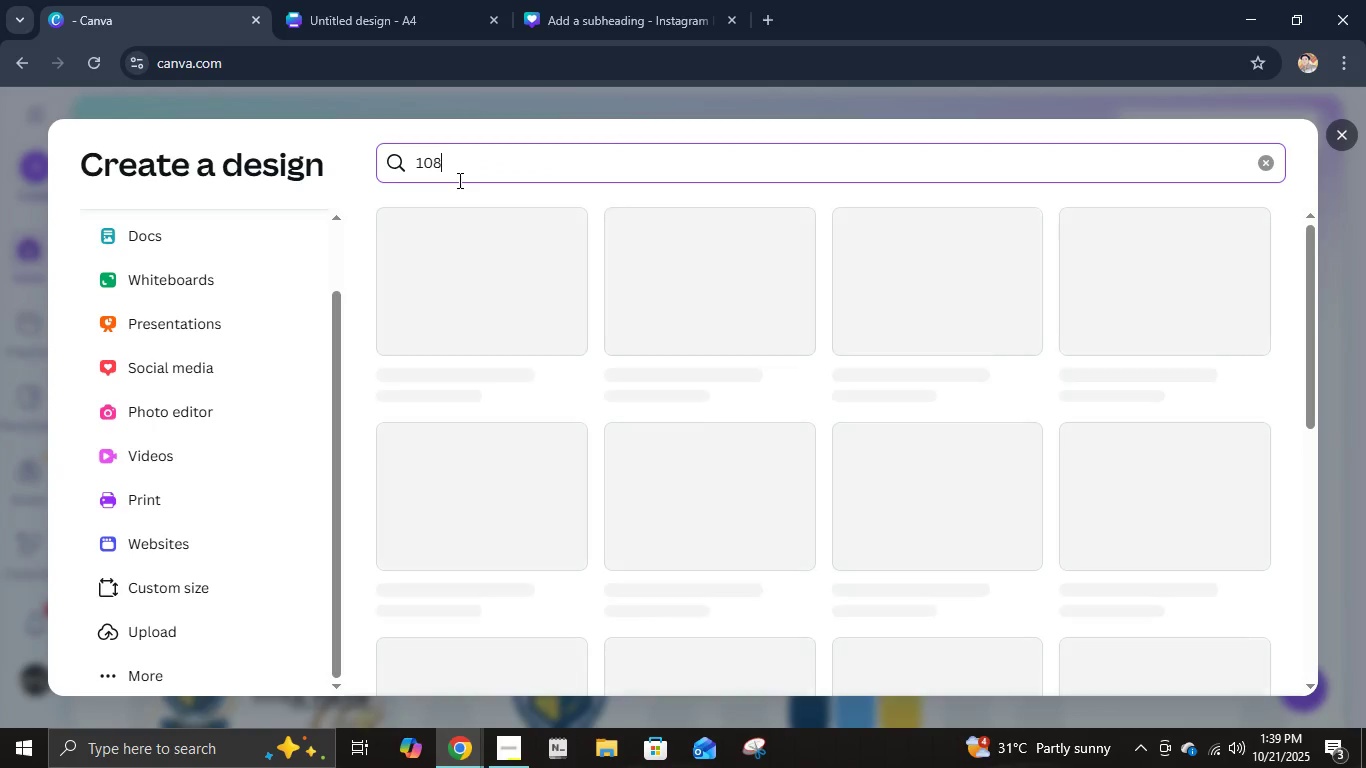 
key(Numpad0)
 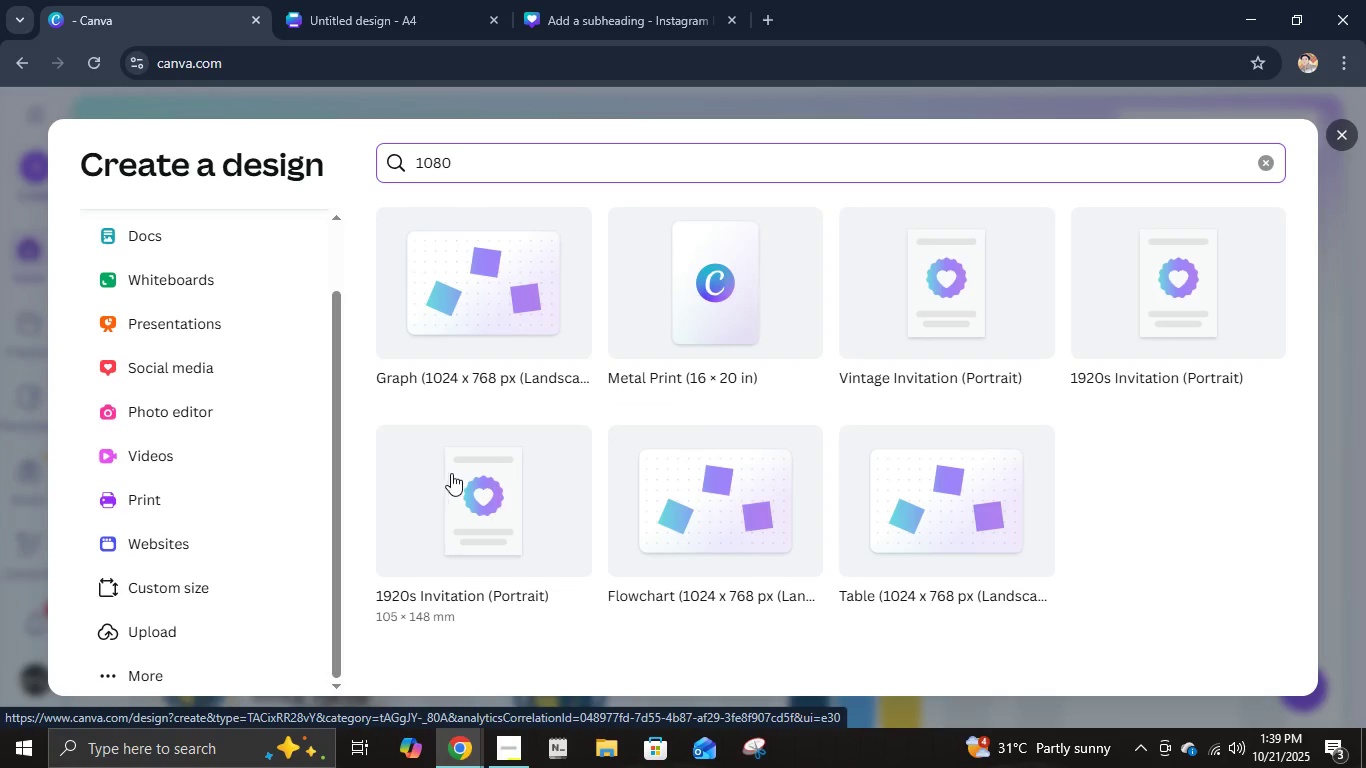 
wait(5.41)
 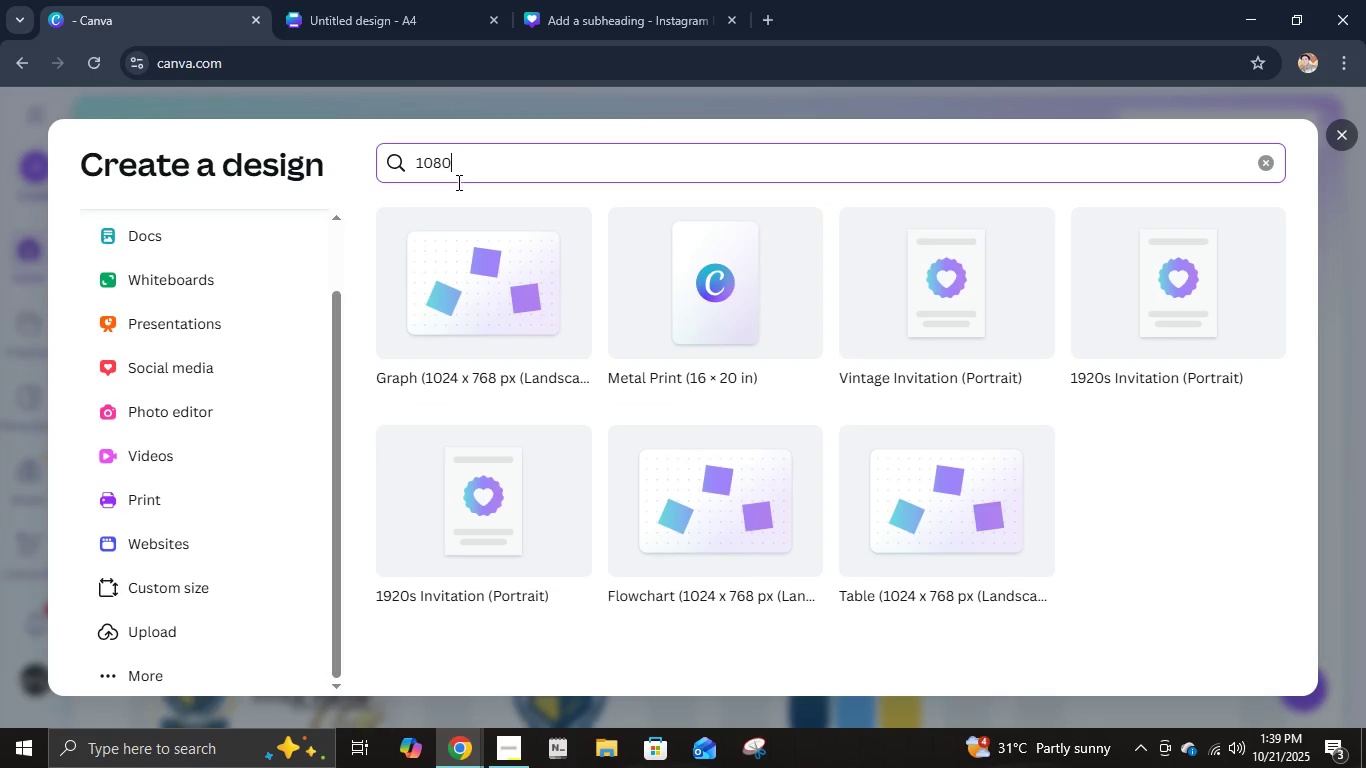 
scroll: coordinate [933, 472], scroll_direction: down, amount: 4.0
 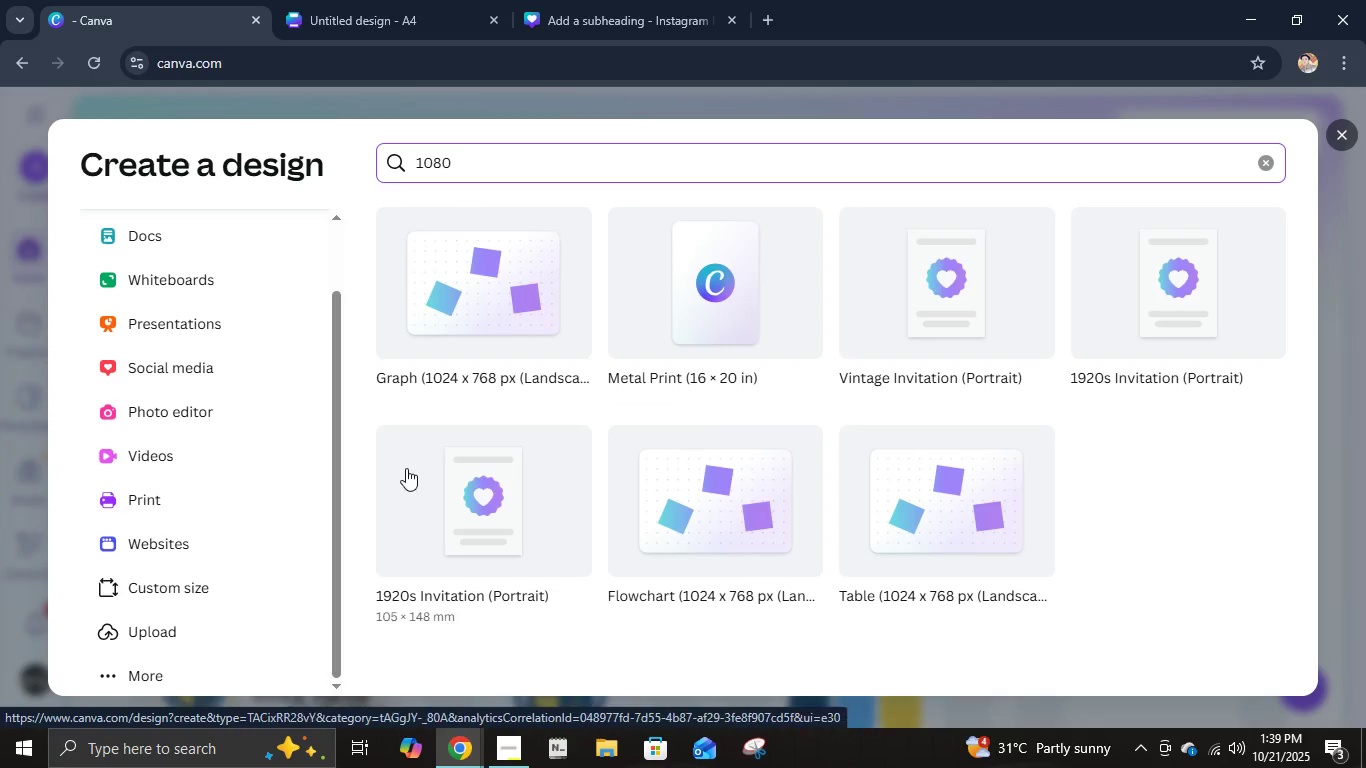 
mouse_move([397, 467])
 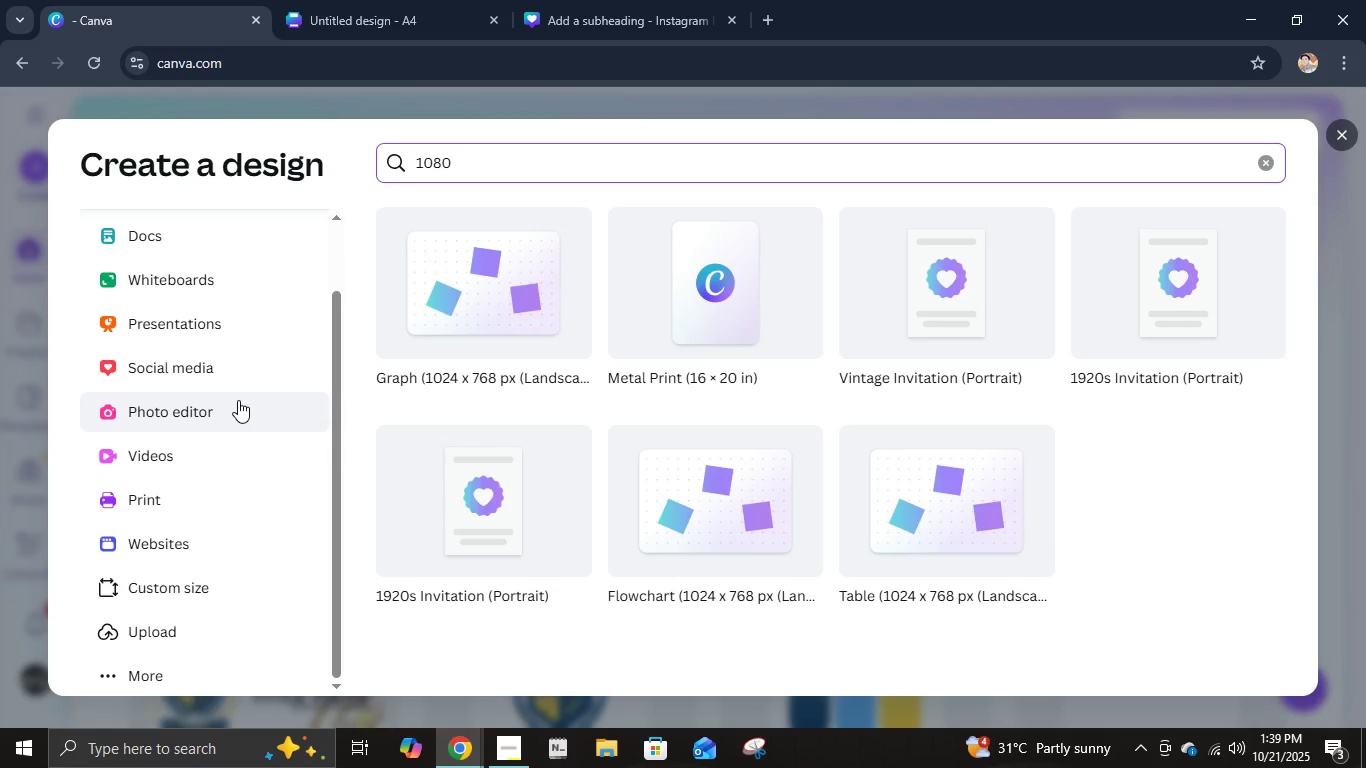 
wait(10.72)
 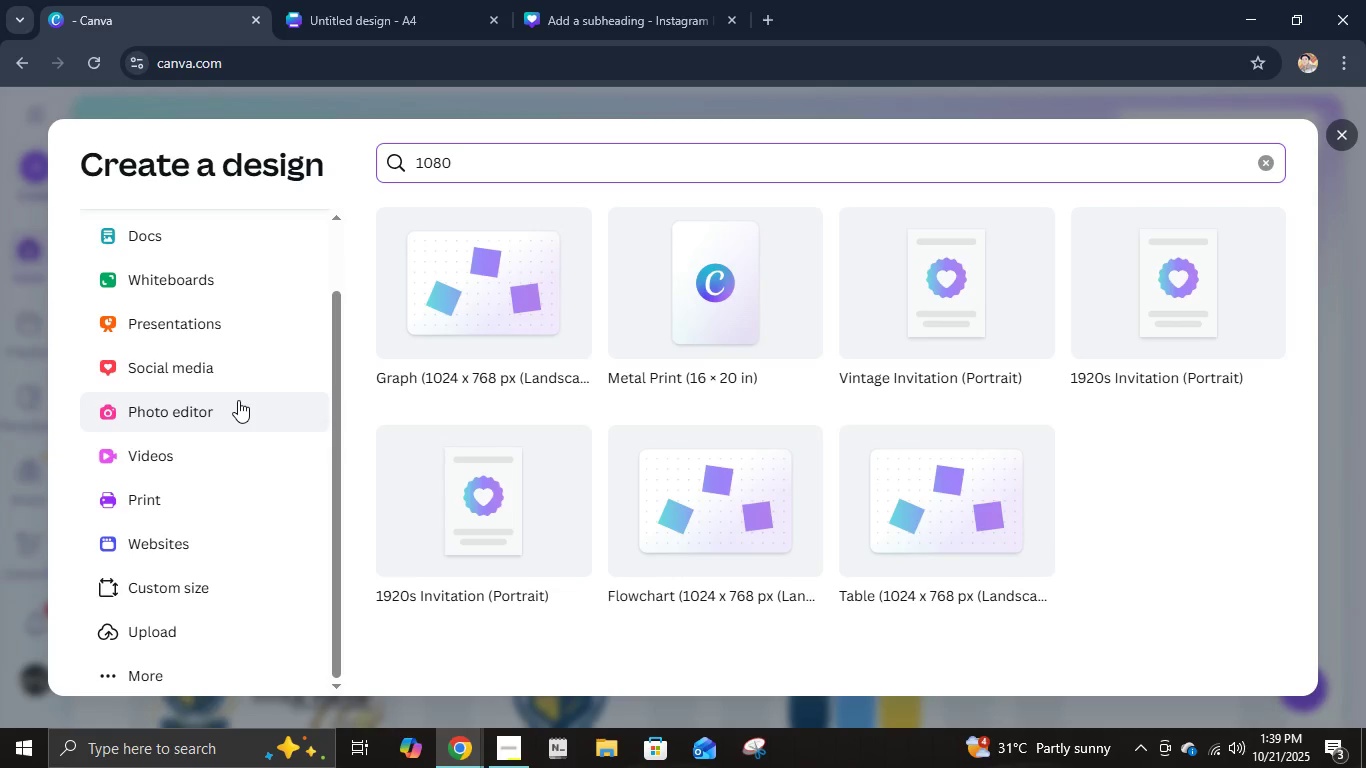 
left_click([1330, 135])
 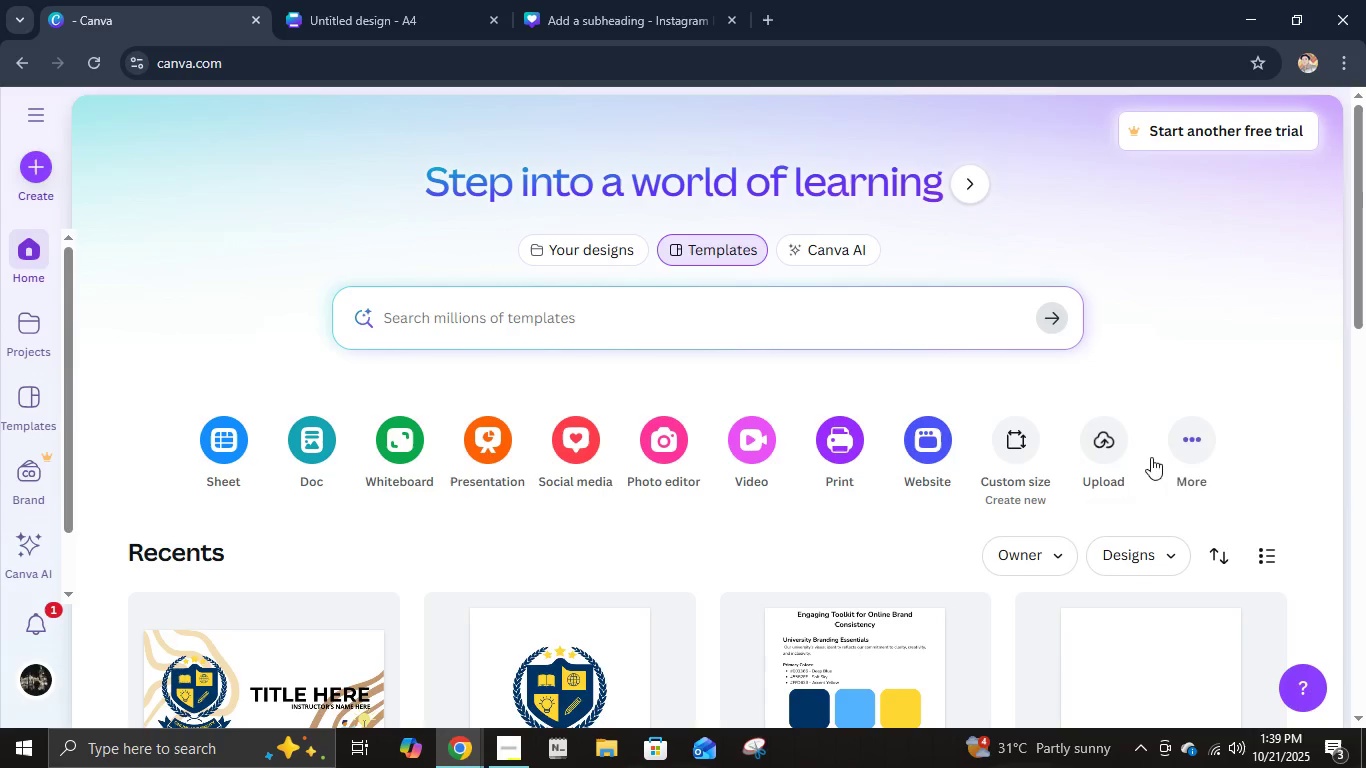 
left_click([1007, 432])
 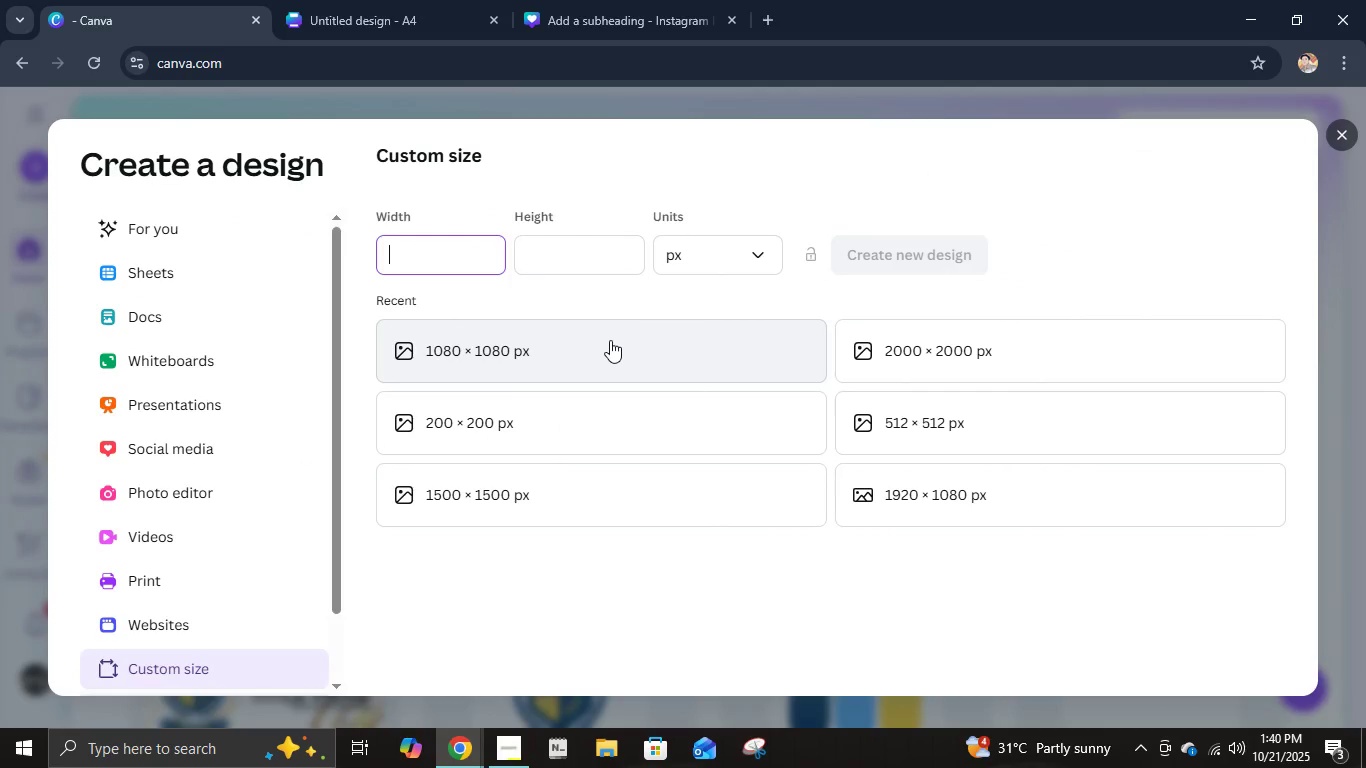 
left_click([610, 340])
 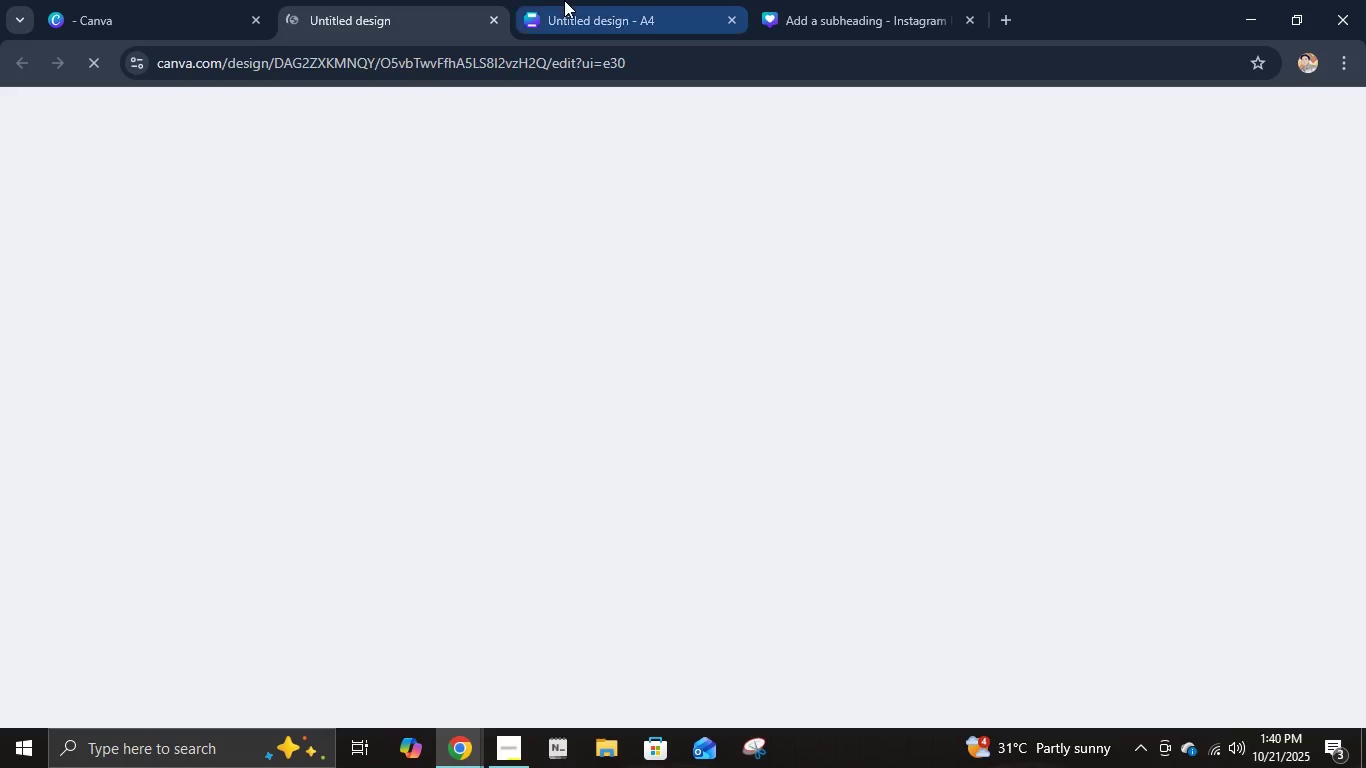 
mouse_move([557, 239])
 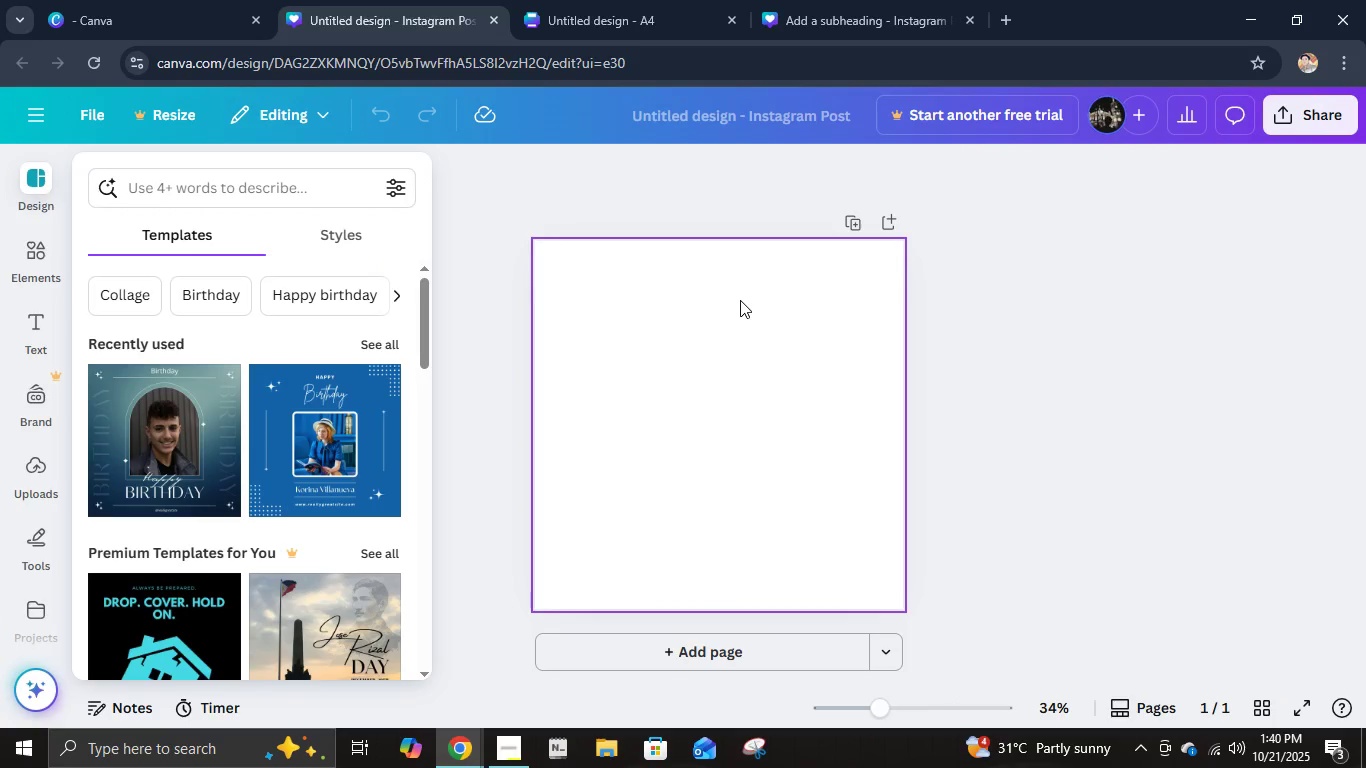 
wait(7.49)
 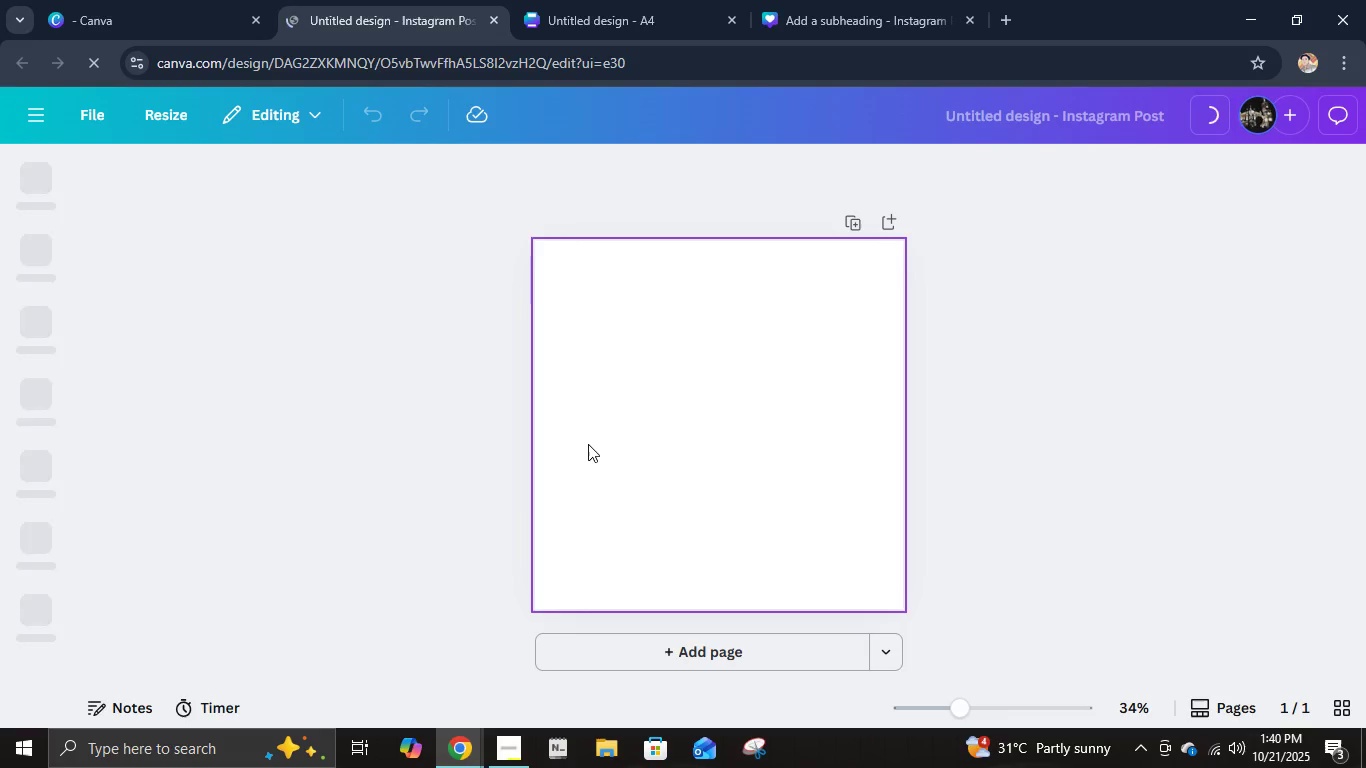 
left_click([1129, 694])
 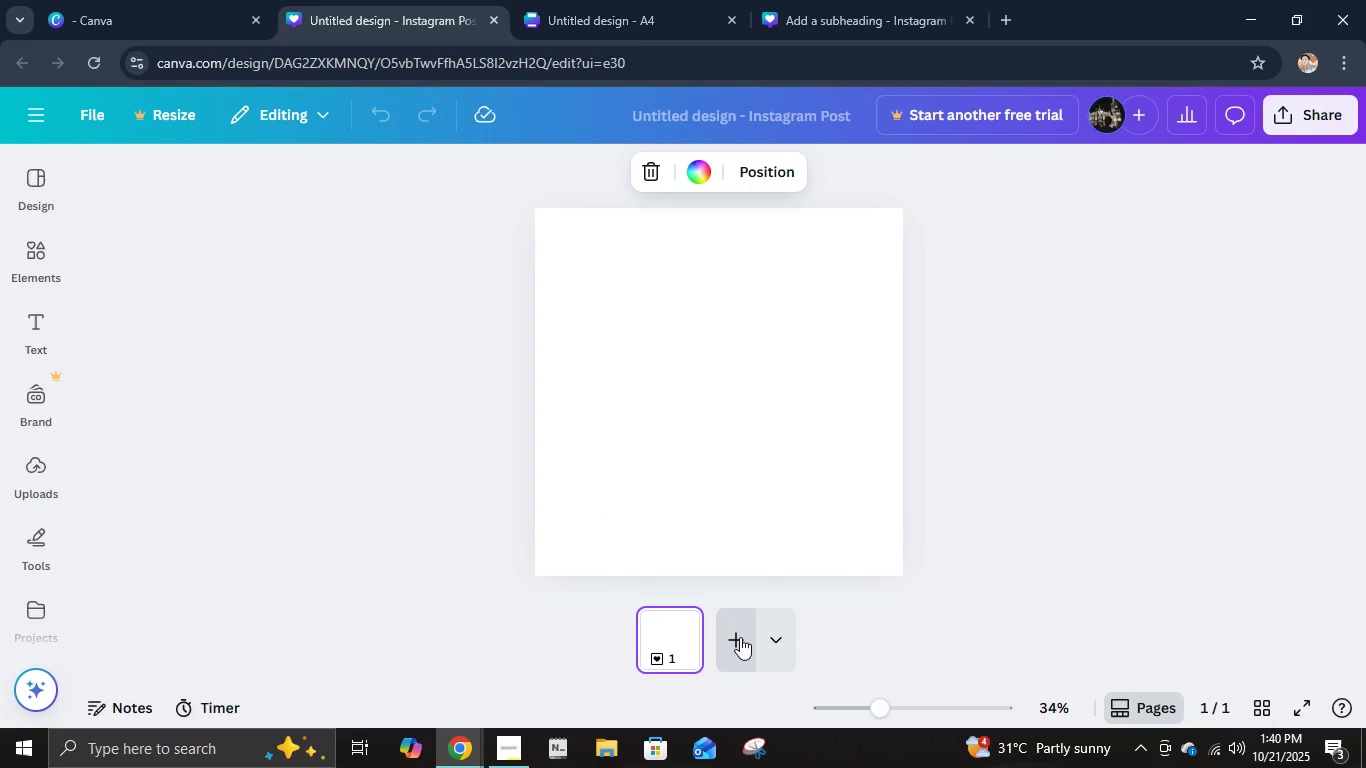 
left_click([740, 637])
 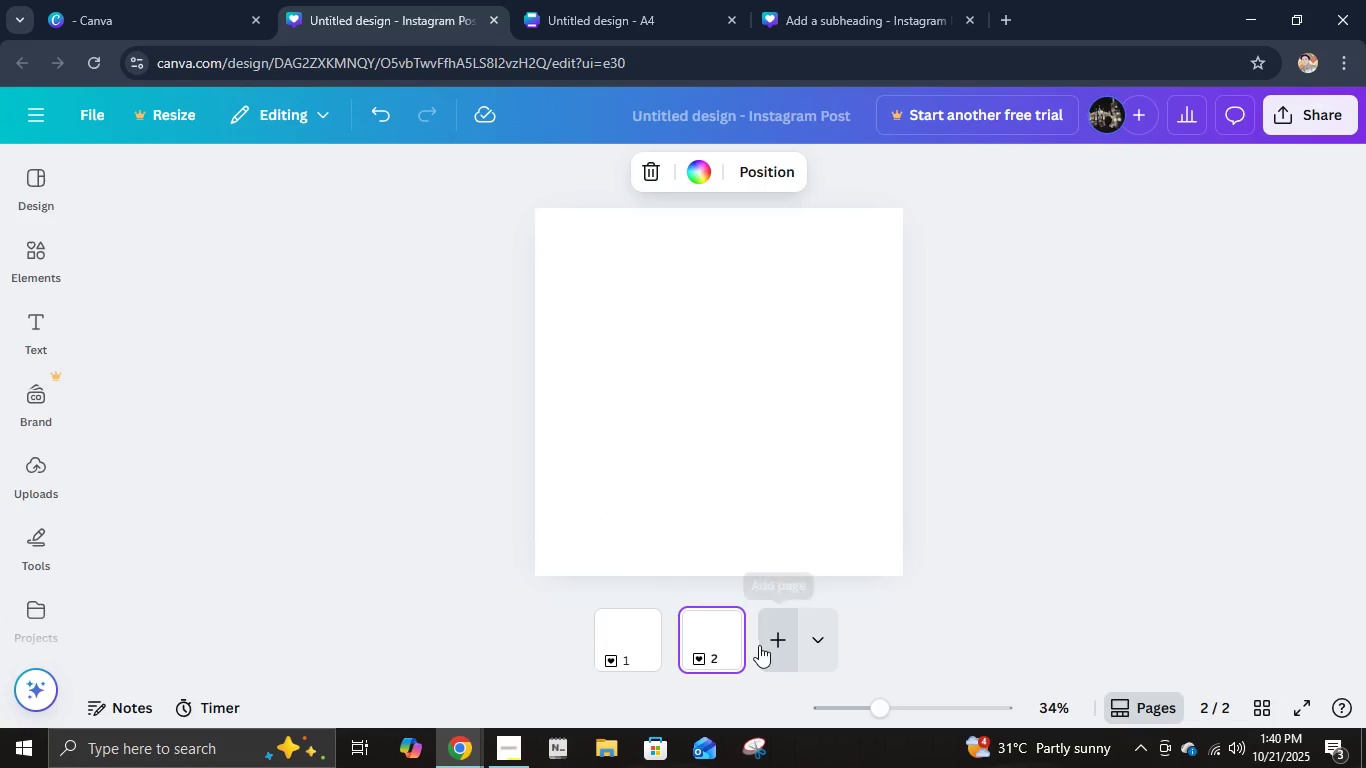 
left_click([774, 640])
 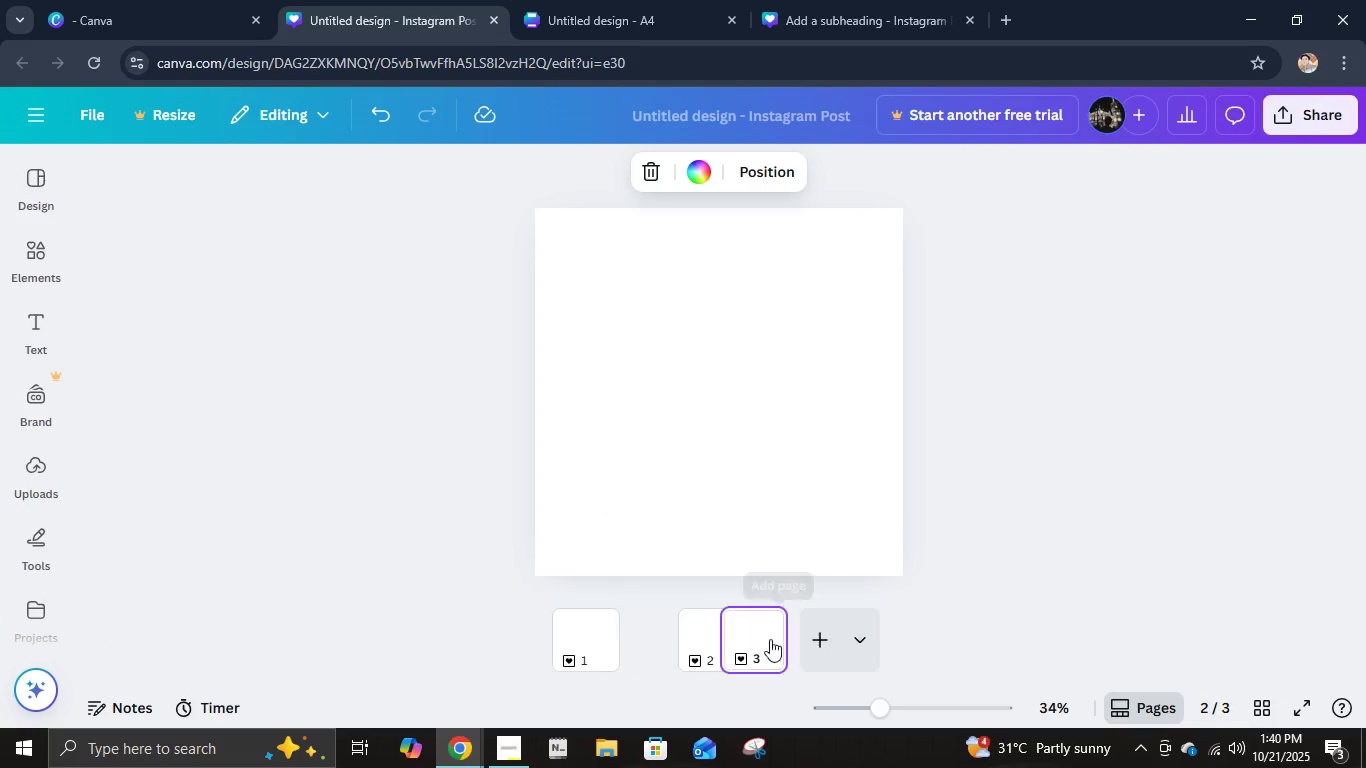 
mouse_move([778, 648])
 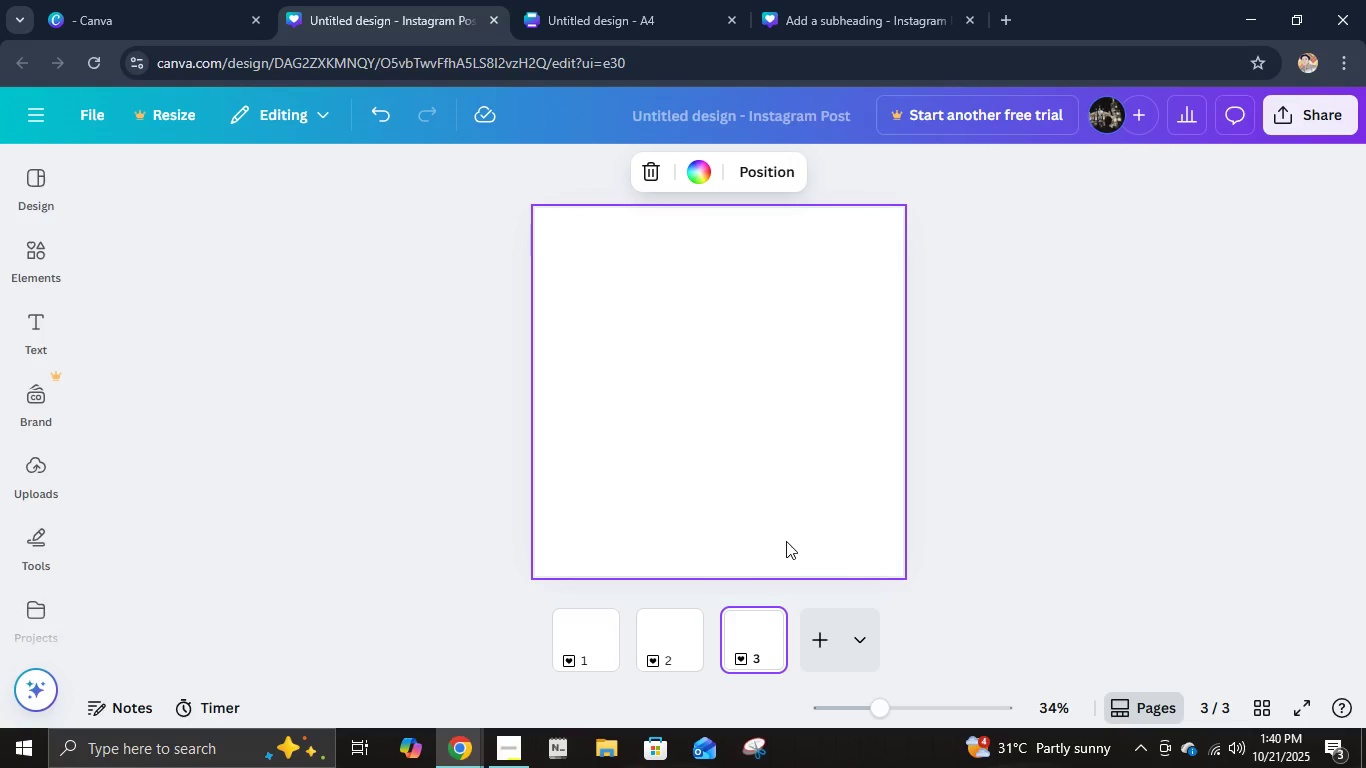 
mouse_move([617, 618])
 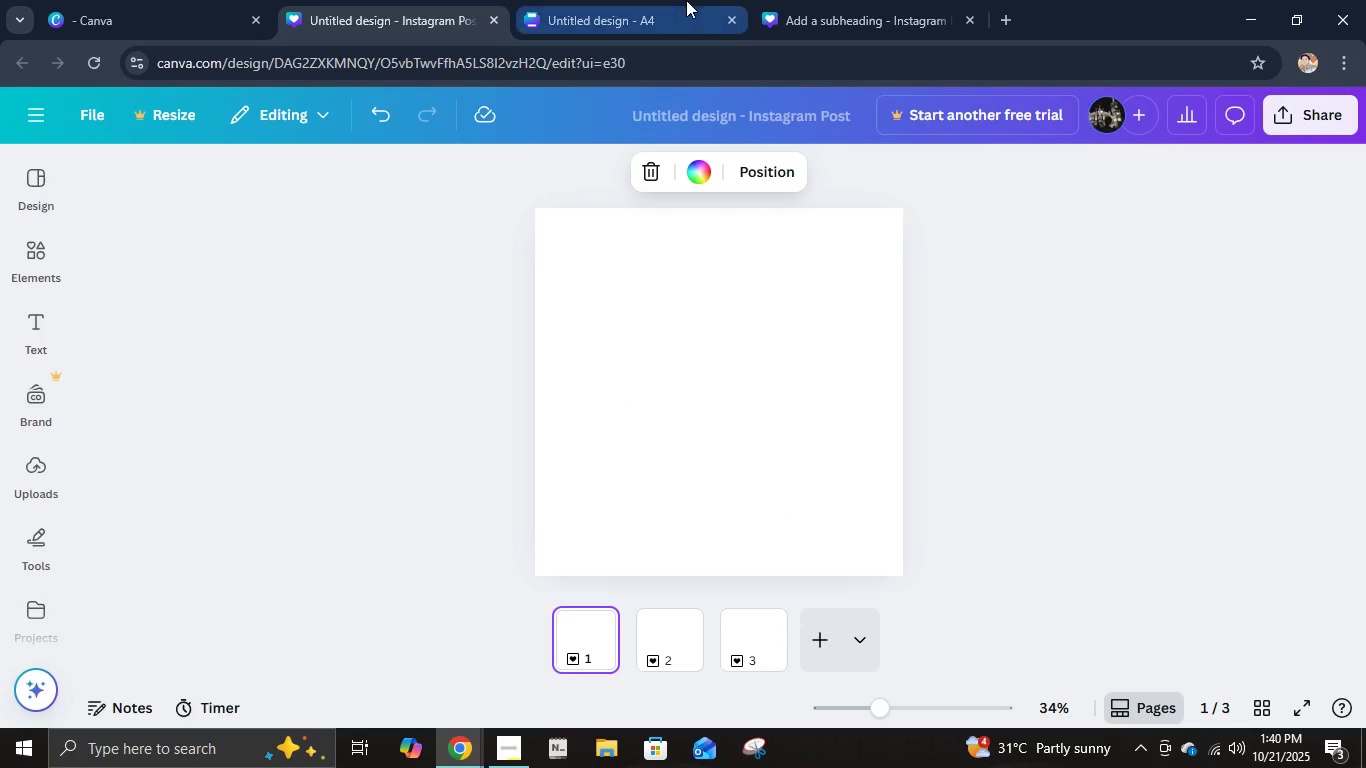 
left_click([791, 0])
 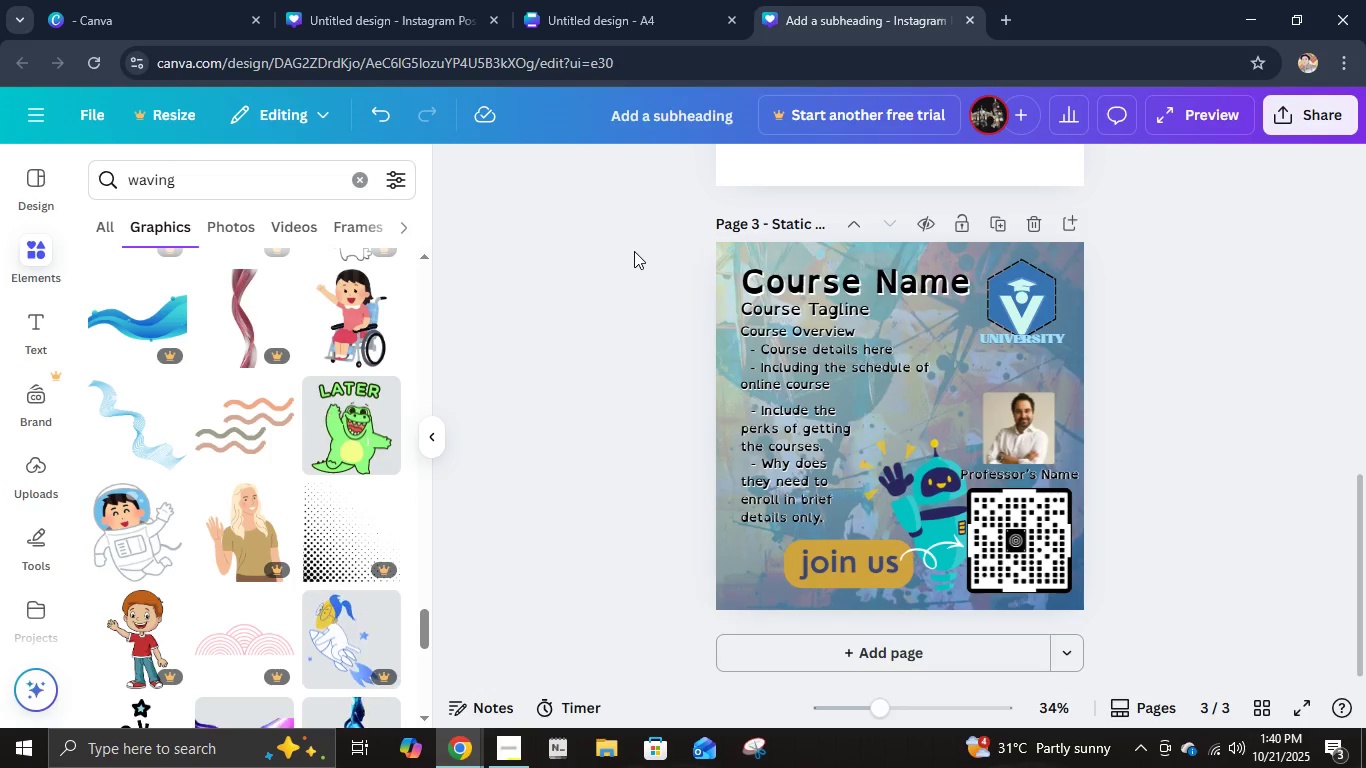 
left_click_drag(start_coordinate=[631, 230], to_coordinate=[1187, 628])
 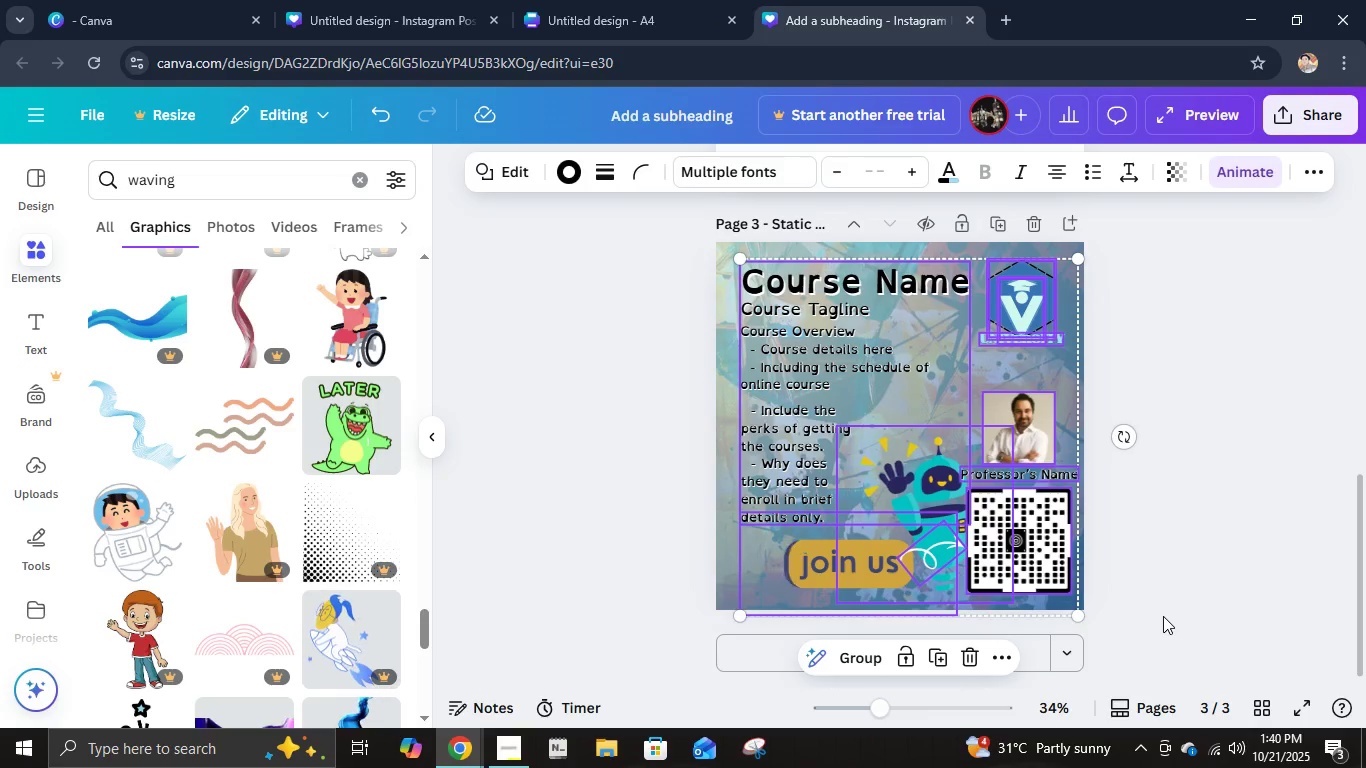 
key(Control+C)
 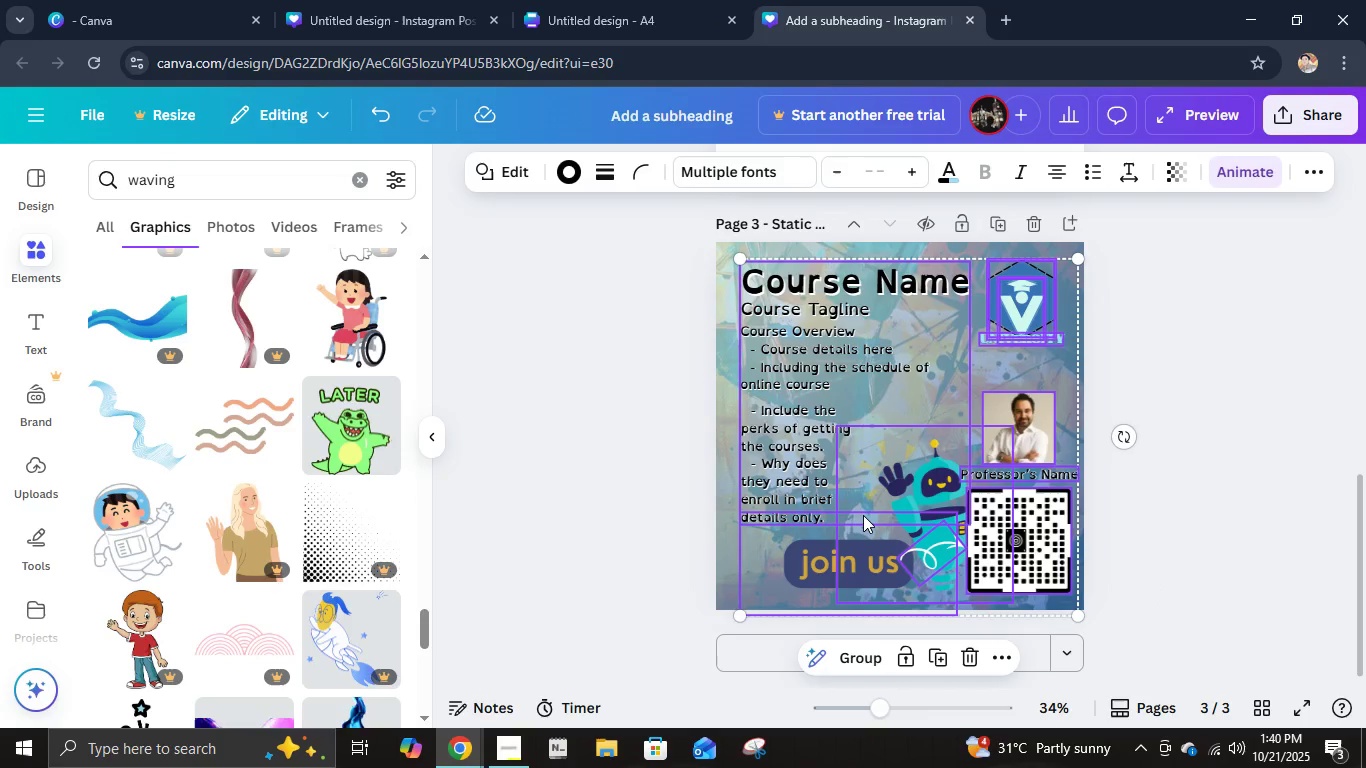 
key(Control+A)
 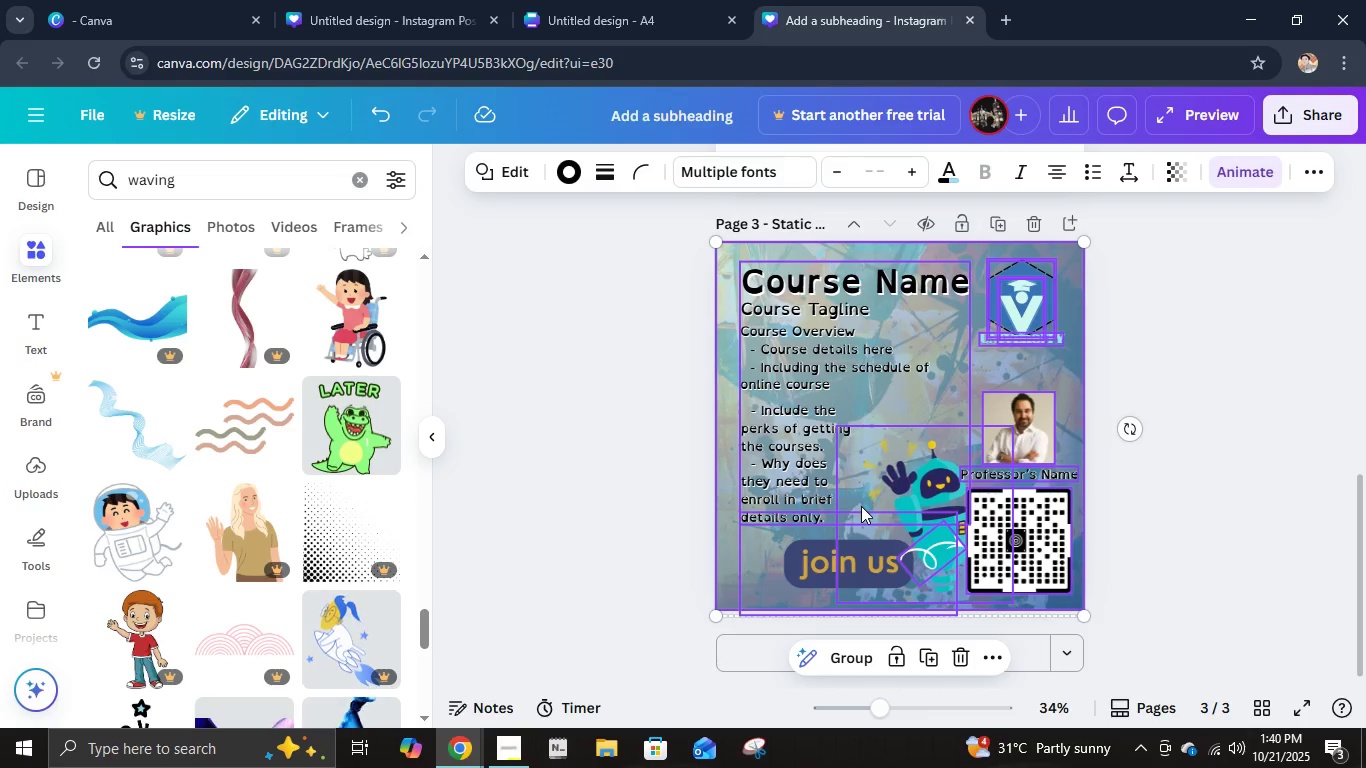 
key(Control+C)
 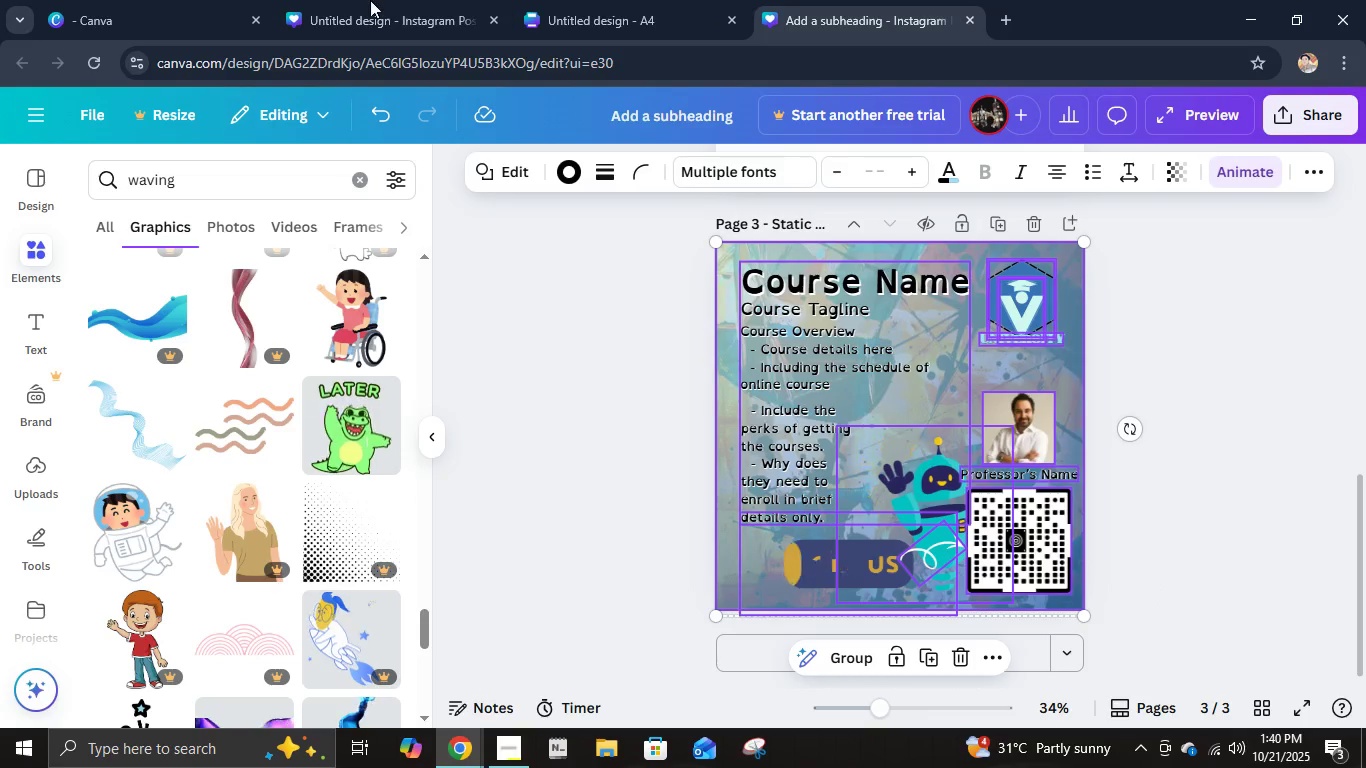 
left_click([373, 0])
 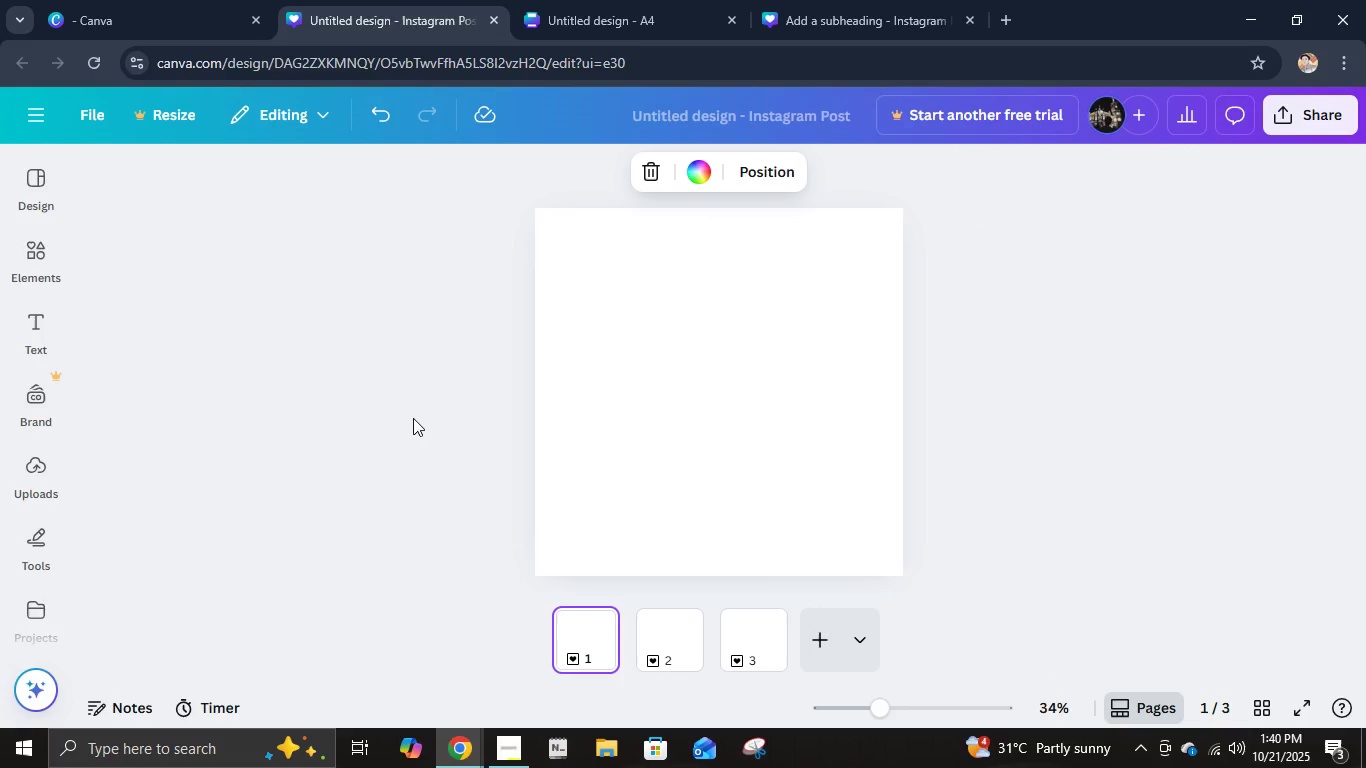 
key(Control+V)
 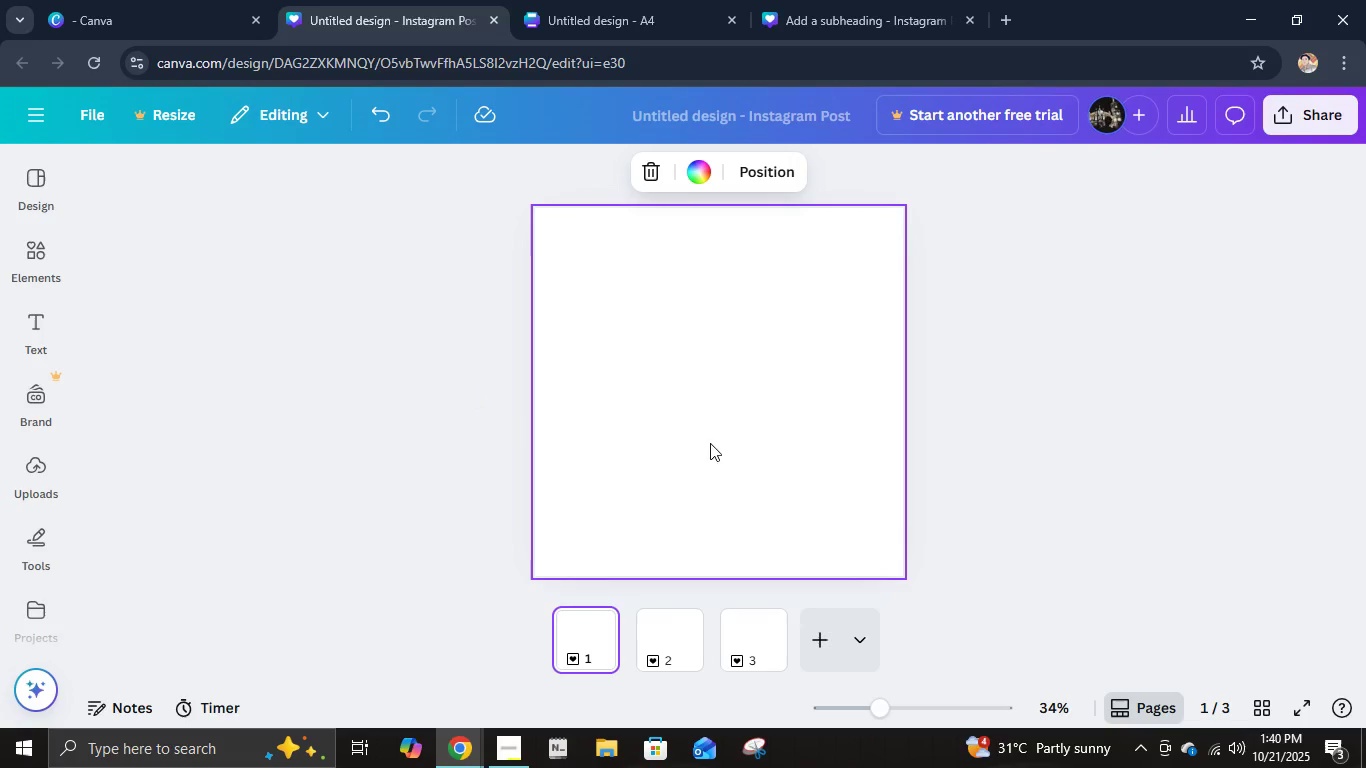 
mouse_move([856, 422])
 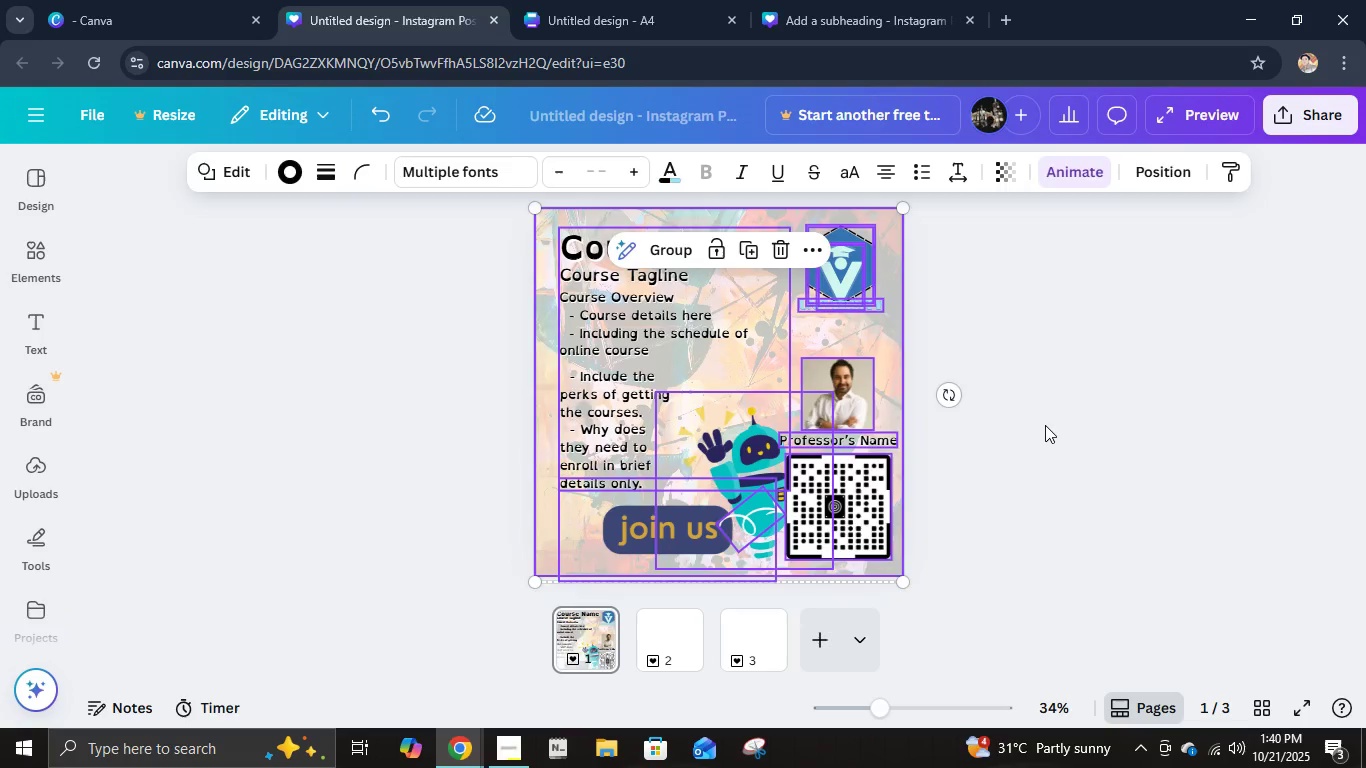 
left_click([1045, 425])
 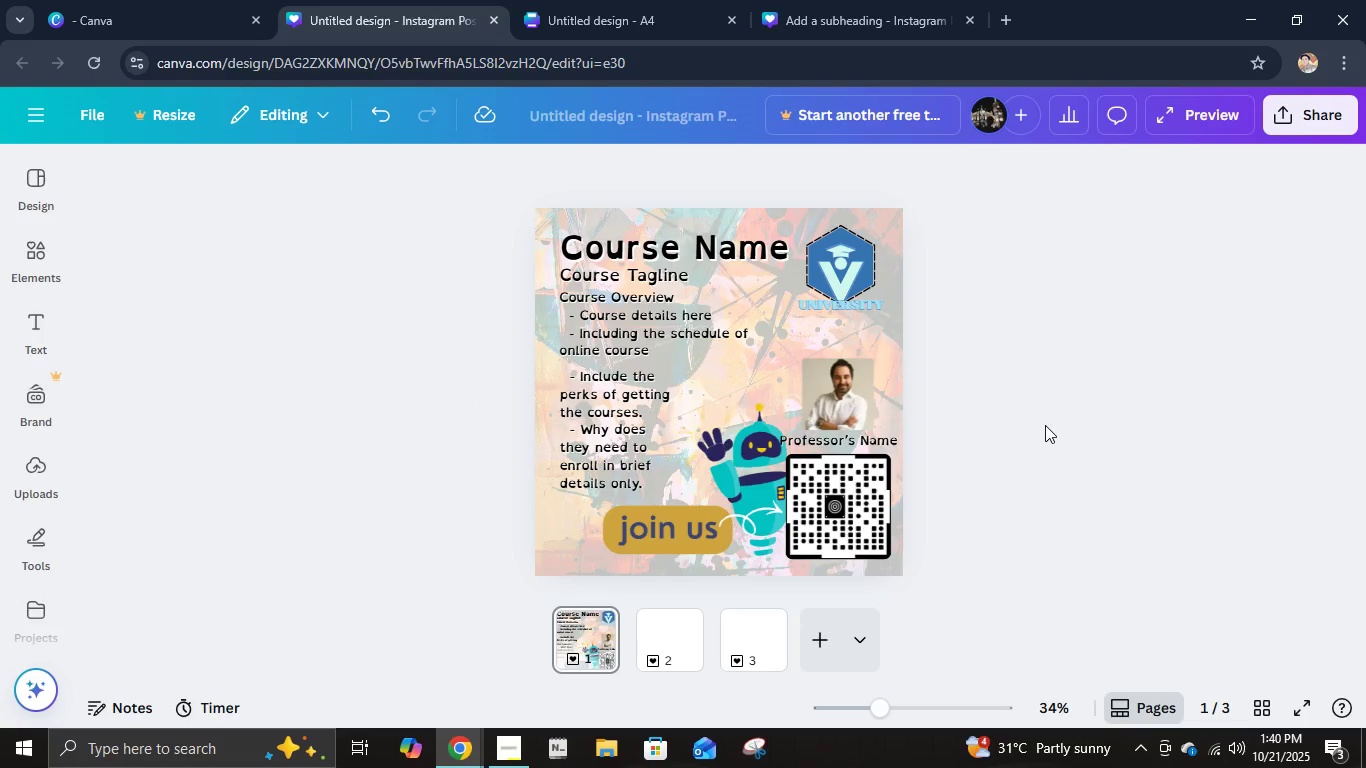 
left_click([817, 638])
 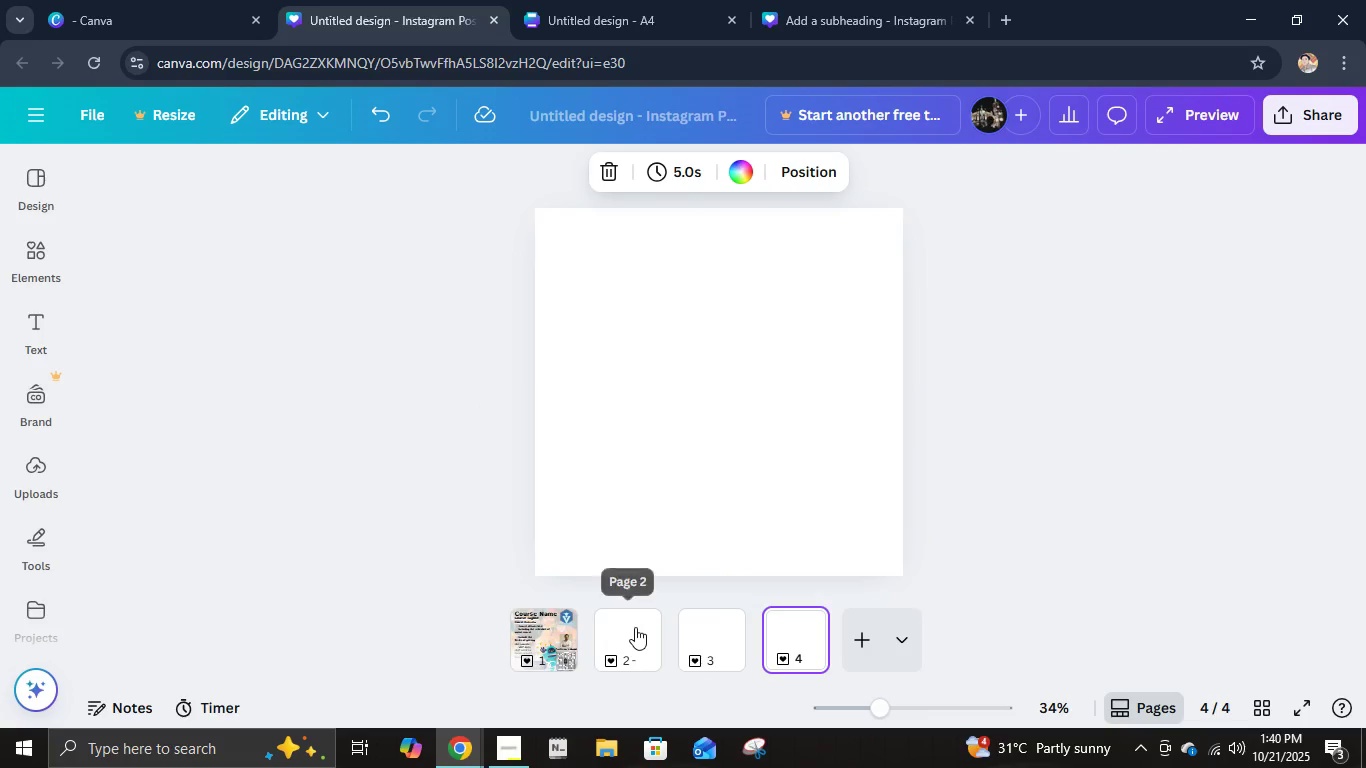 
left_click([633, 627])
 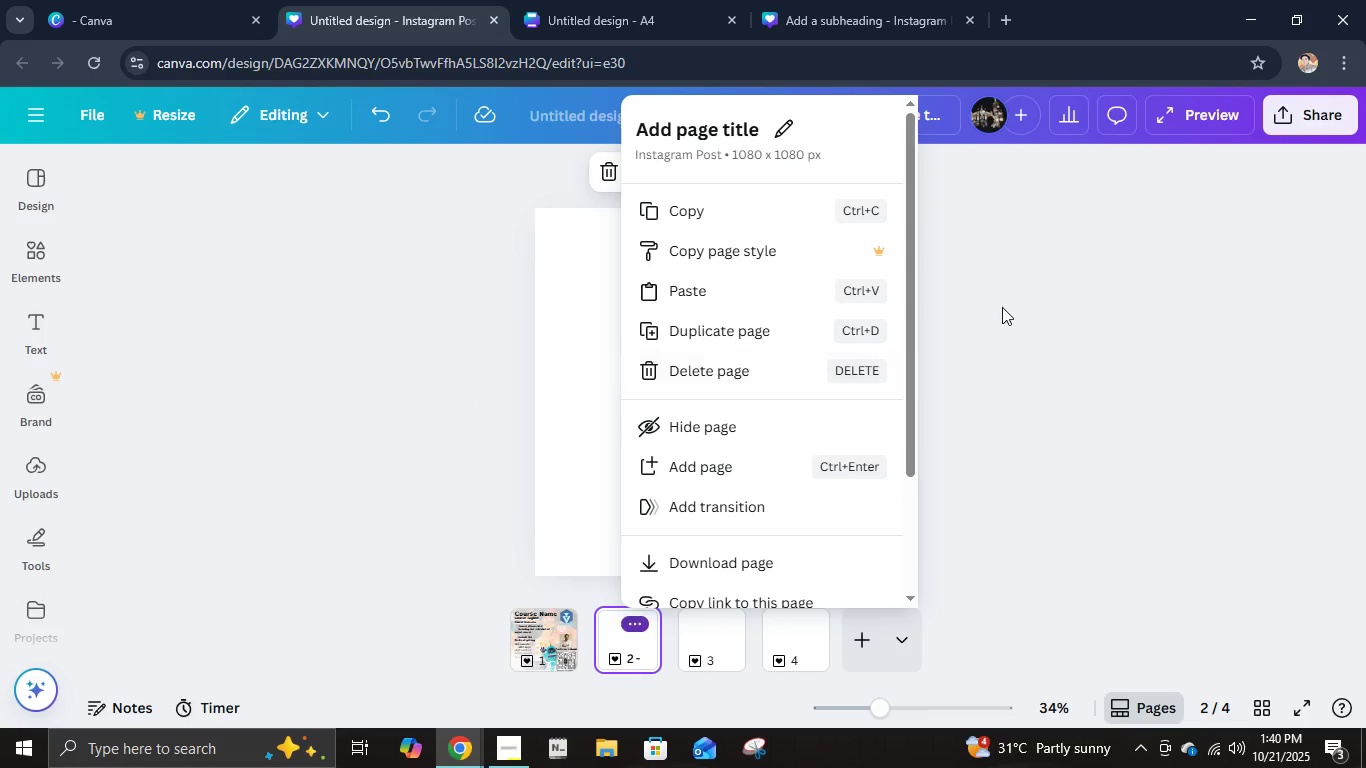 
left_click([1002, 307])
 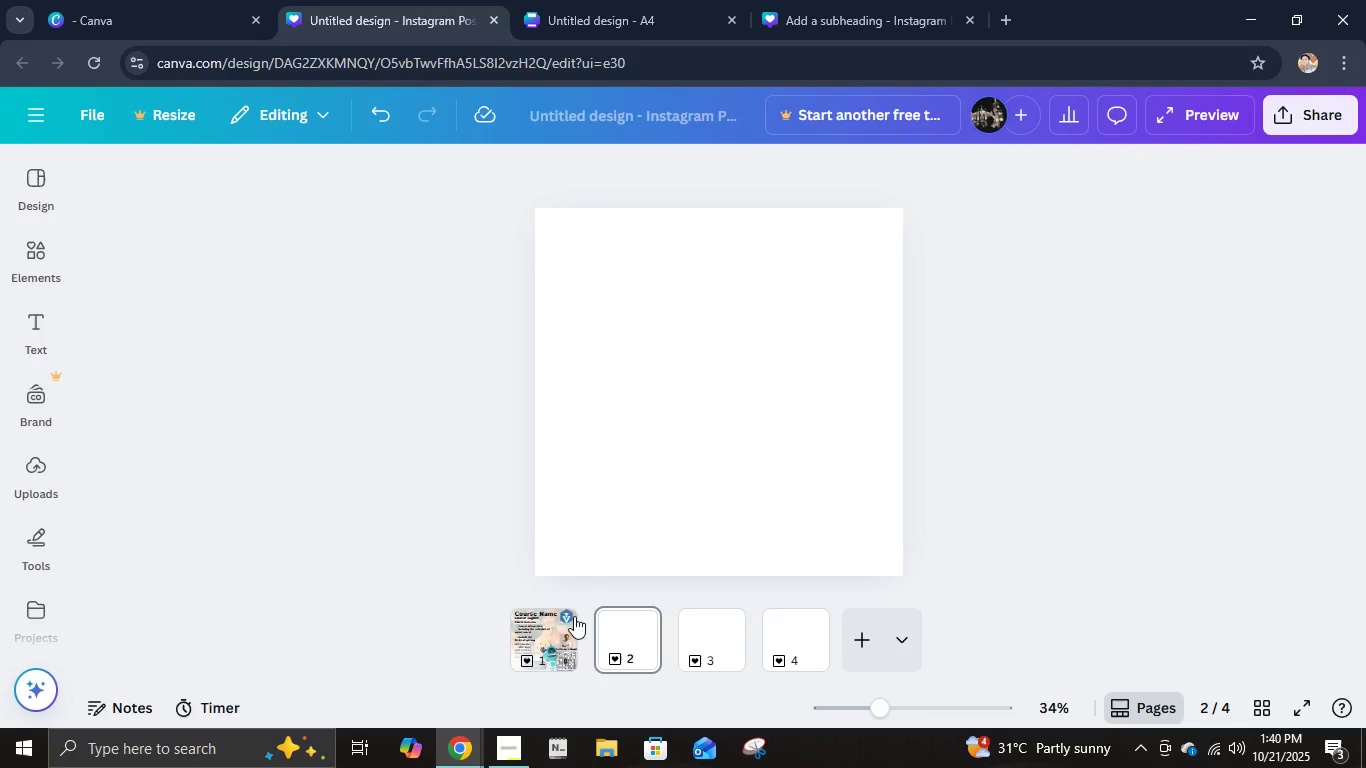 
left_click([341, 449])
 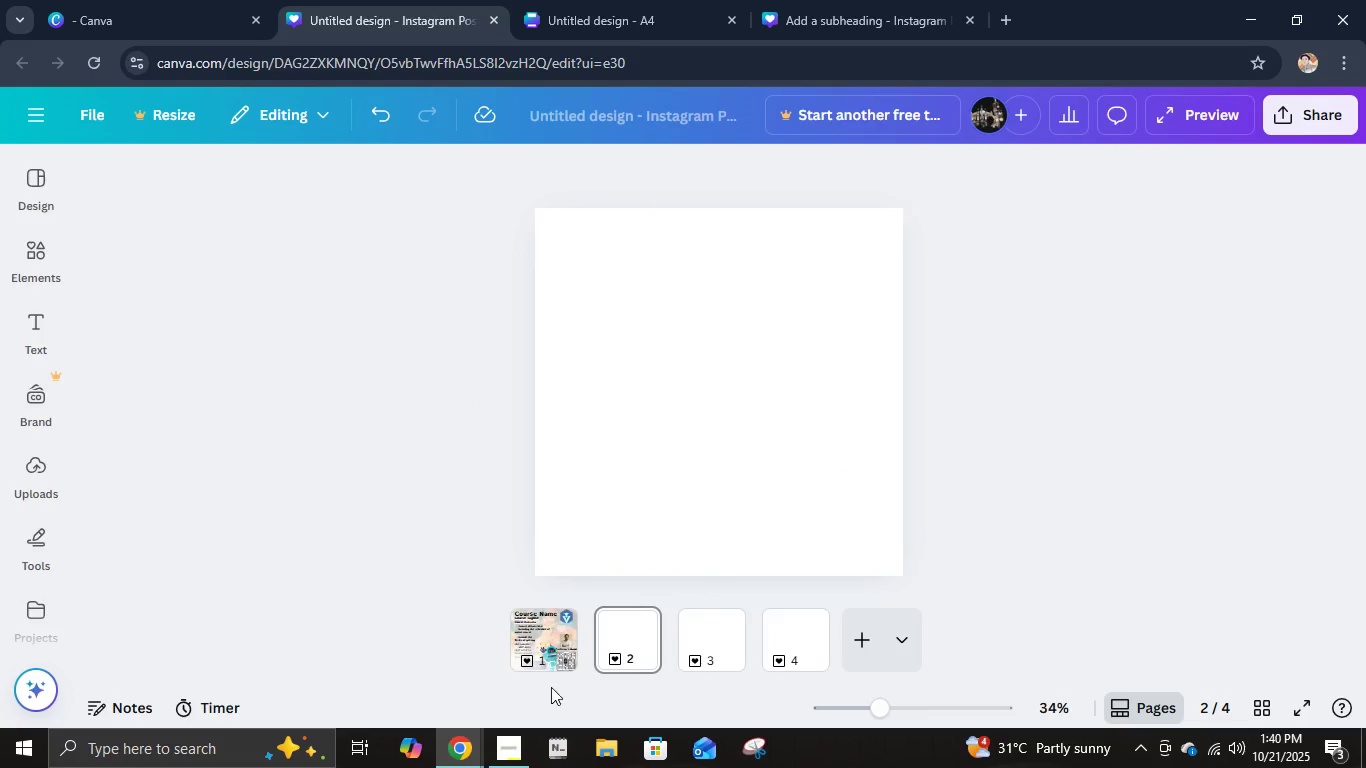 
left_click([551, 642])
 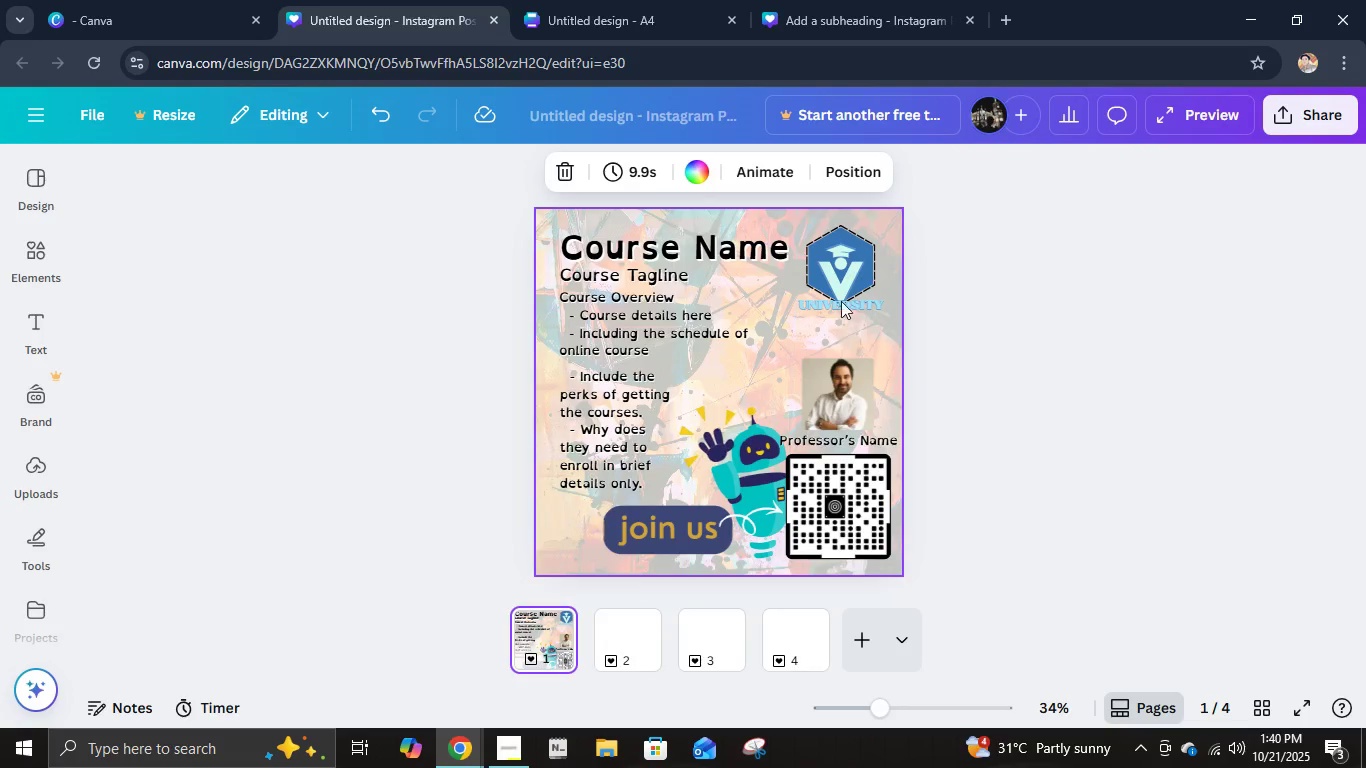 
left_click([851, 265])
 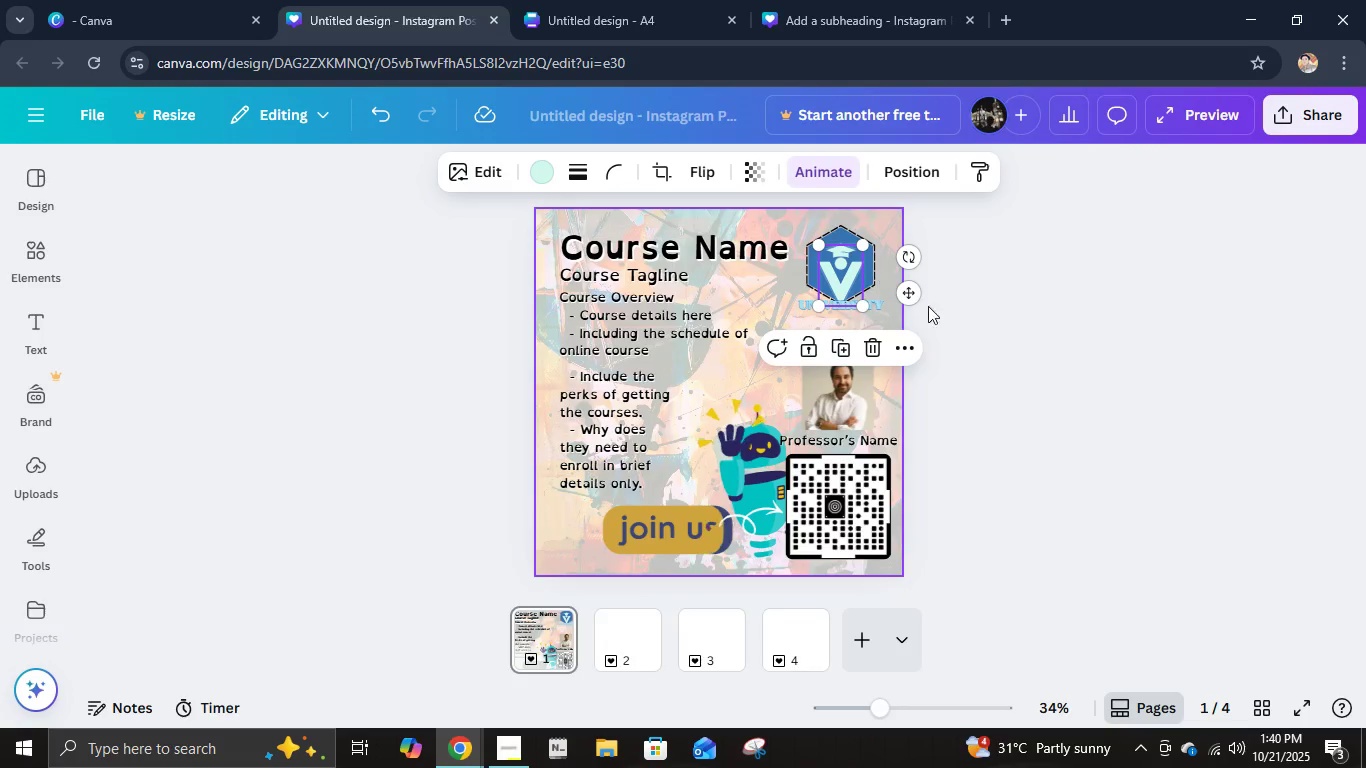 
left_click_drag(start_coordinate=[972, 314], to_coordinate=[820, 243])
 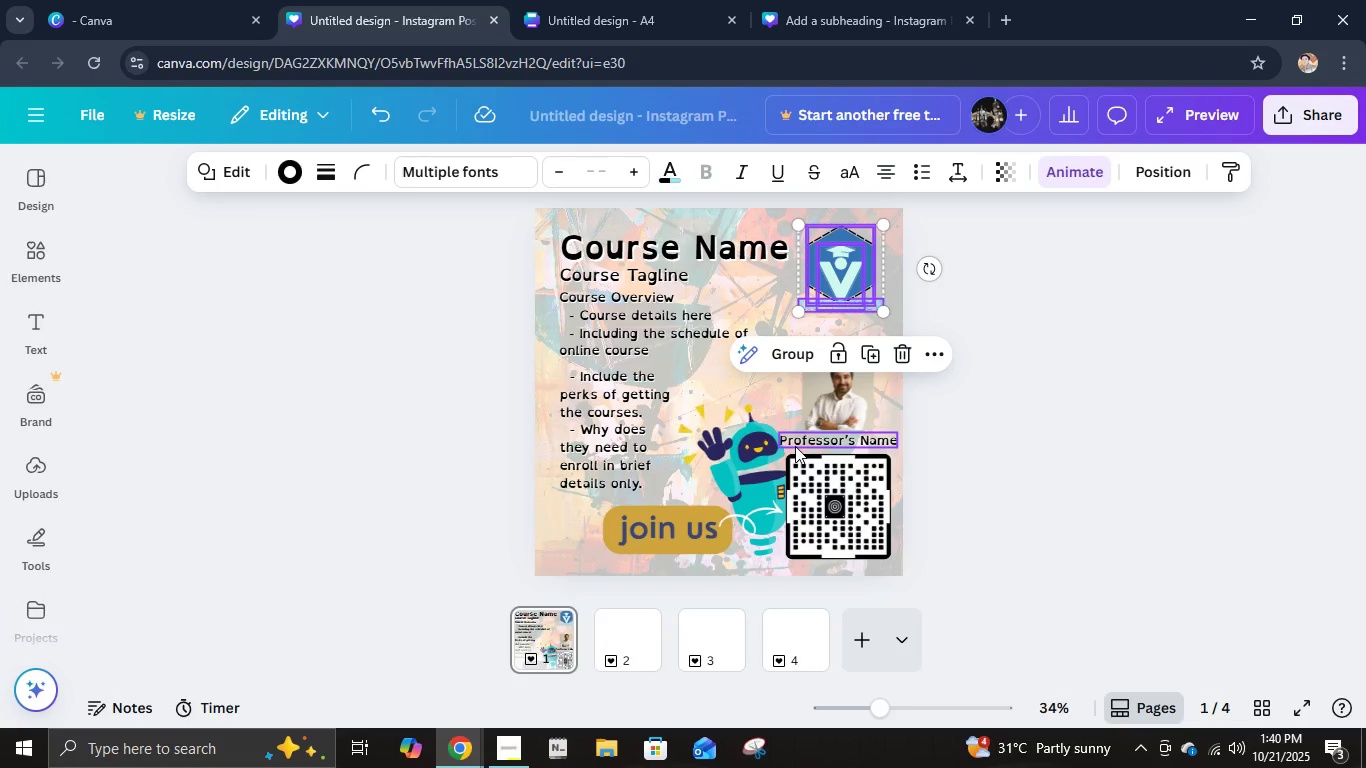 
key(Control+C)
 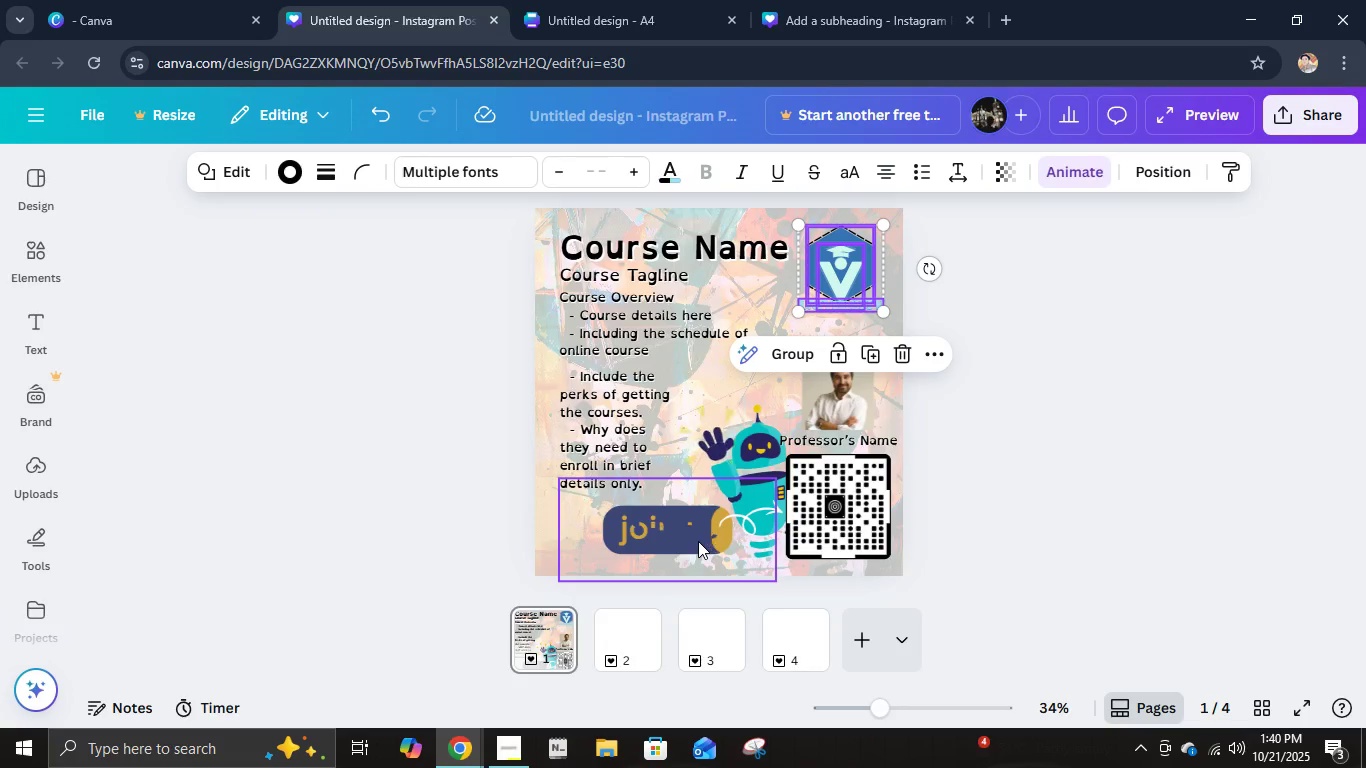 
left_click([625, 664])
 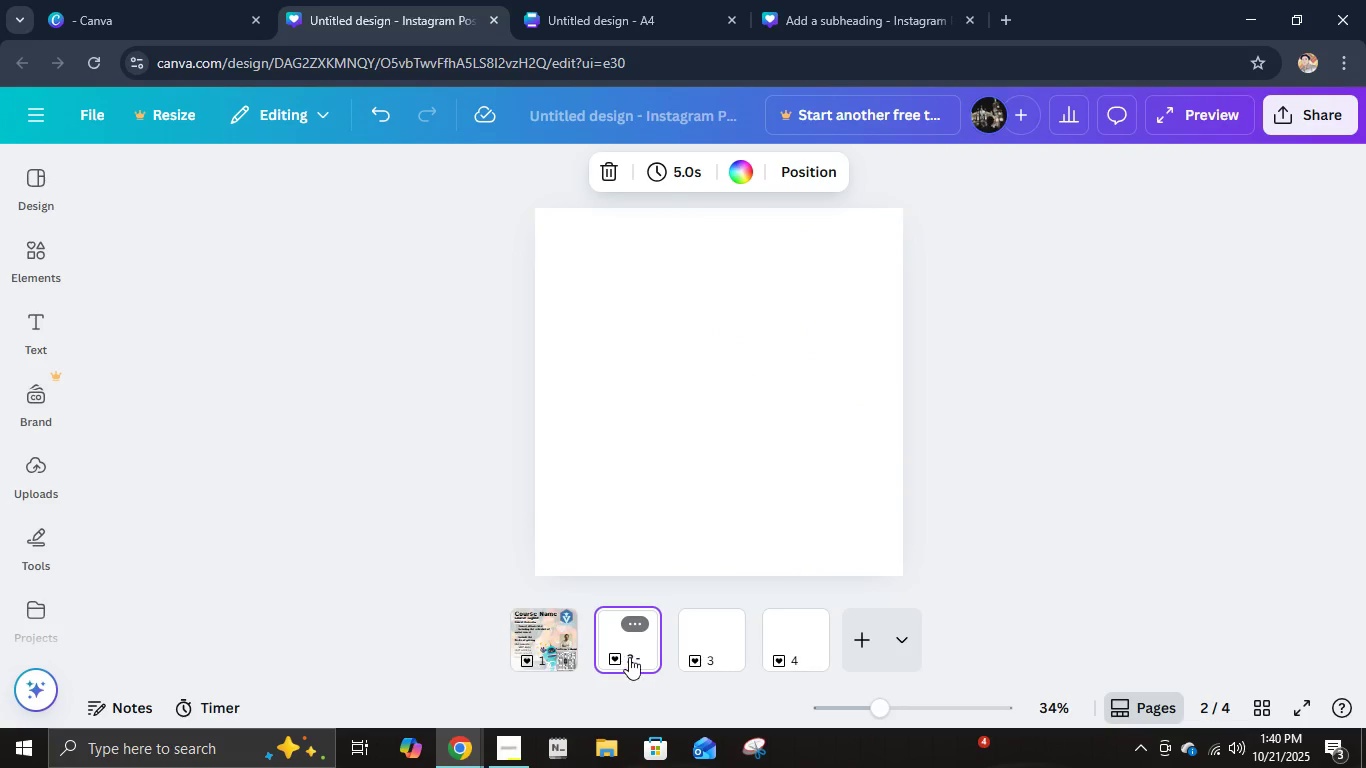 
key(Control+V)
 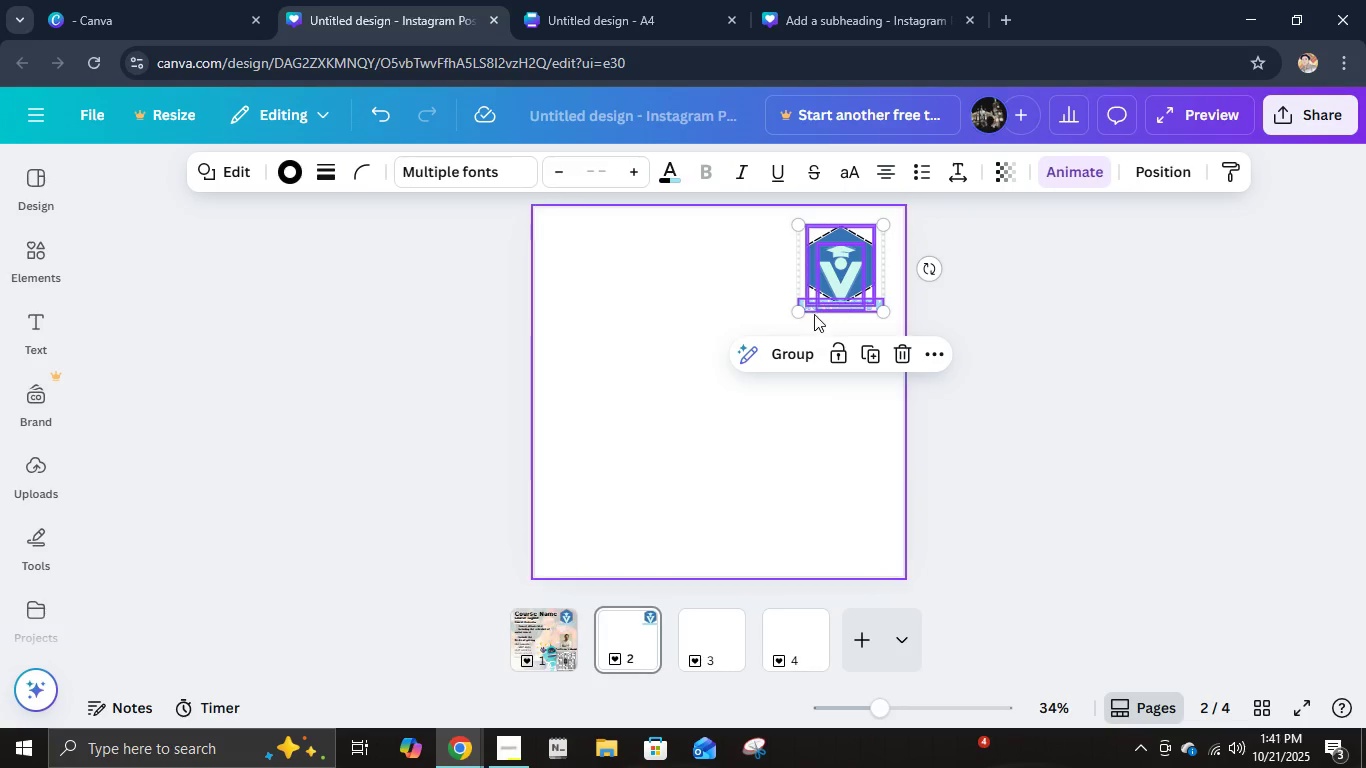 
left_click_drag(start_coordinate=[799, 312], to_coordinate=[549, 523])
 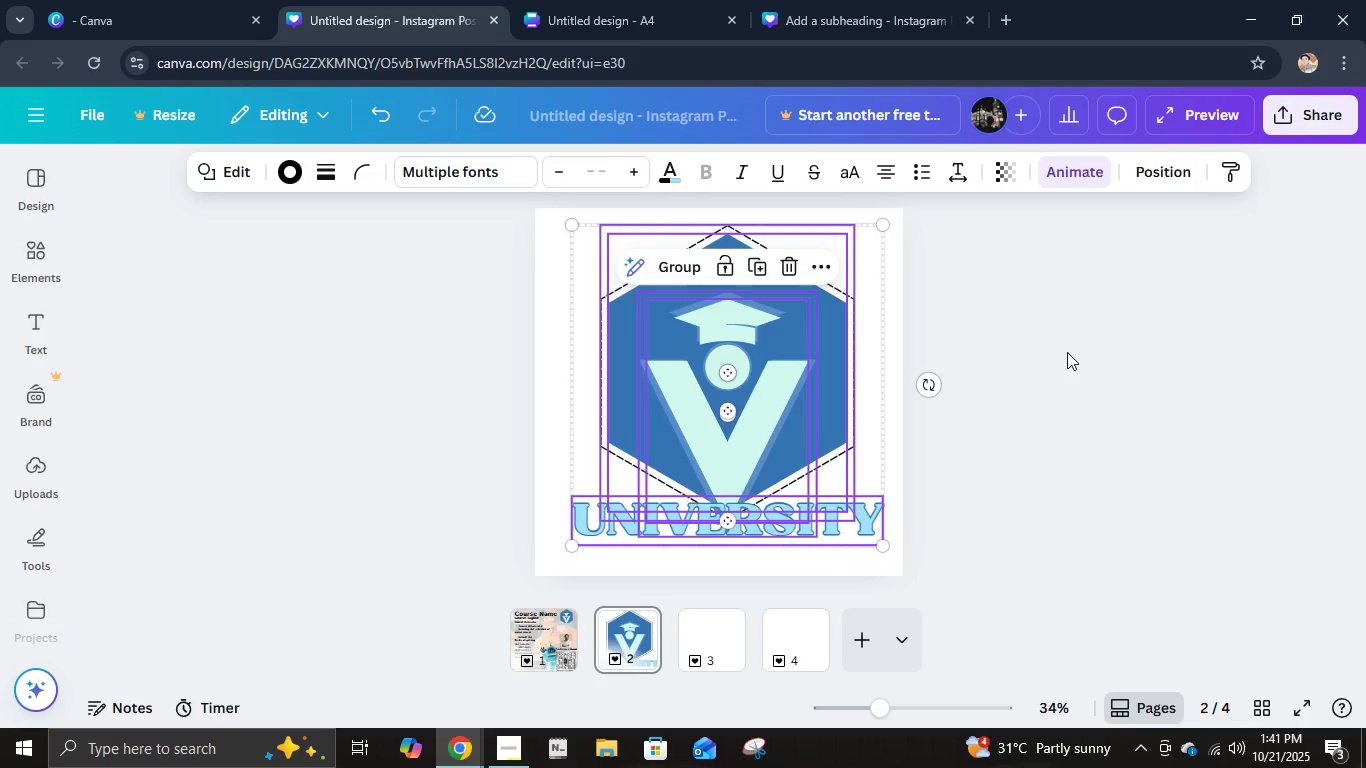 
left_click([1067, 352])
 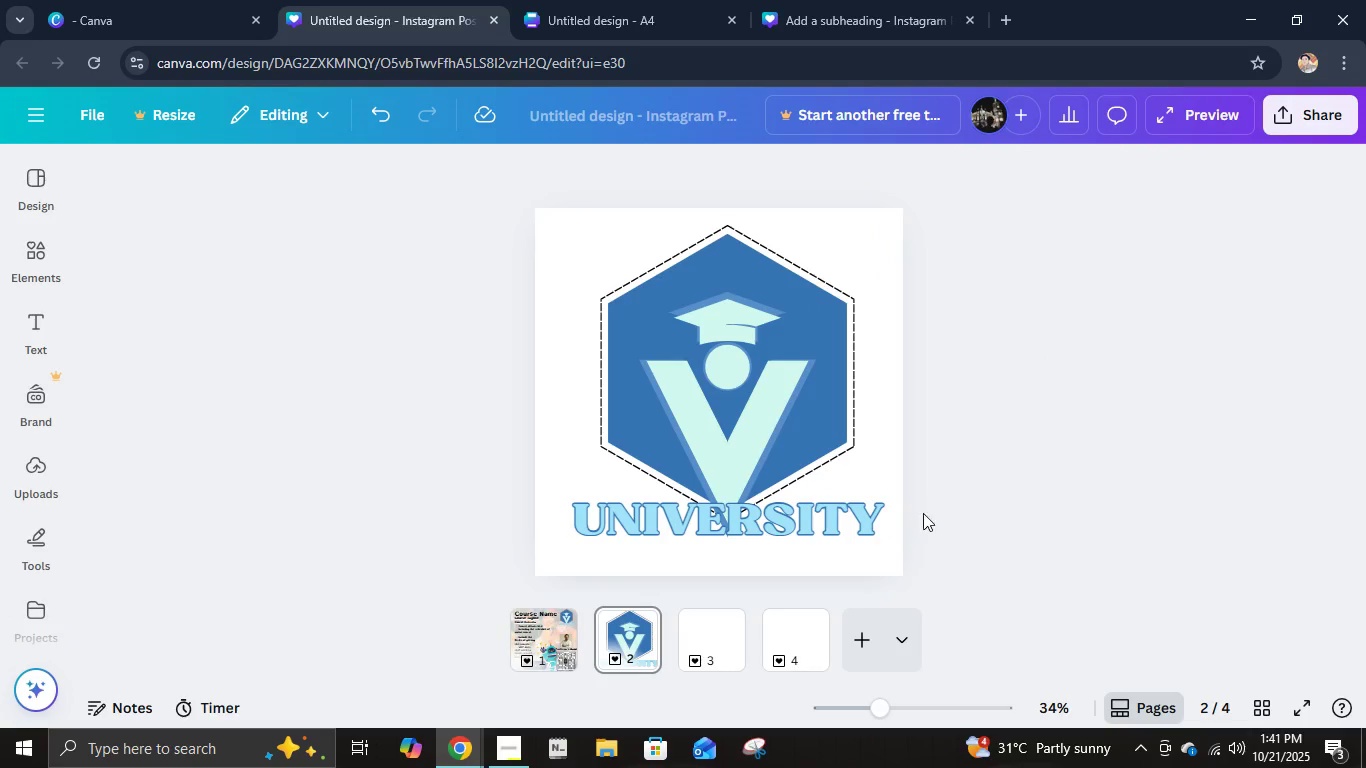 
left_click_drag(start_coordinate=[955, 567], to_coordinate=[556, 213])
 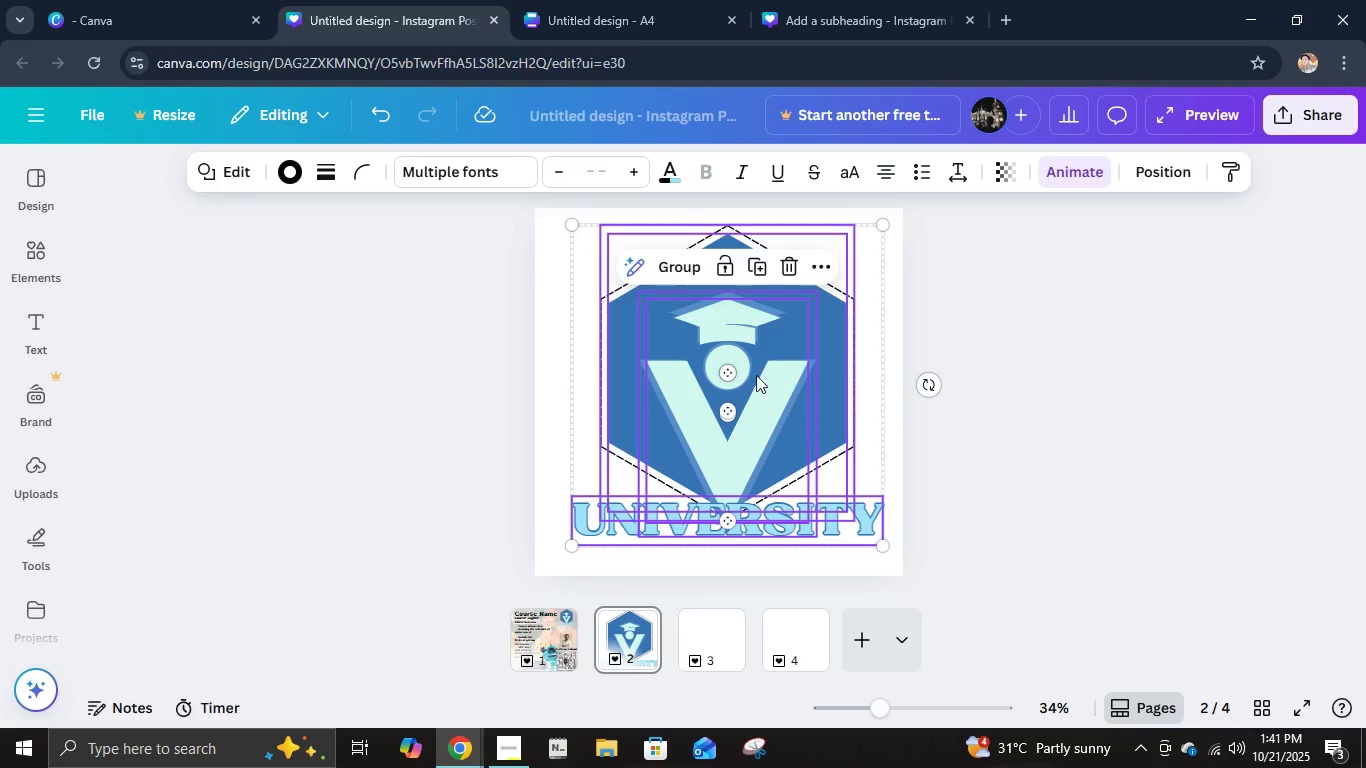 
left_click_drag(start_coordinate=[834, 341], to_coordinate=[822, 347])
 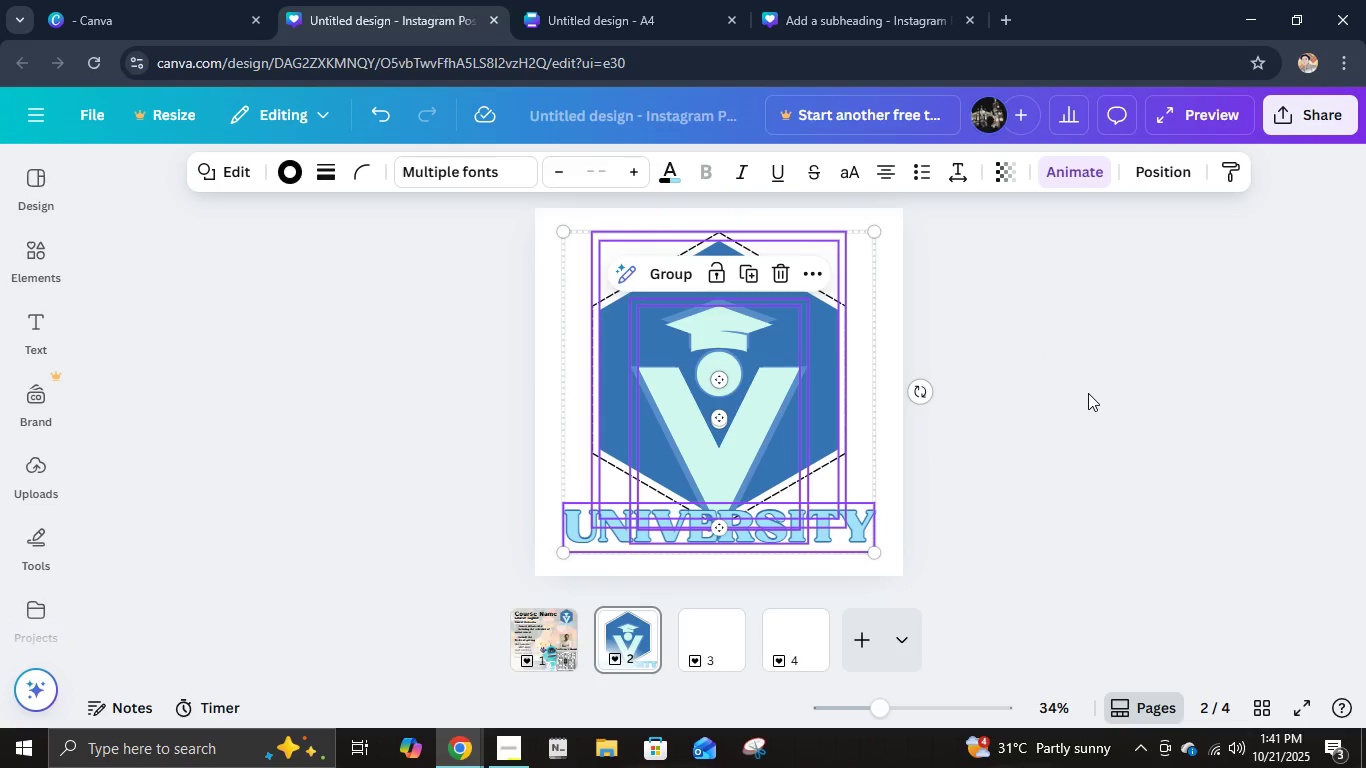 
left_click([1088, 393])
 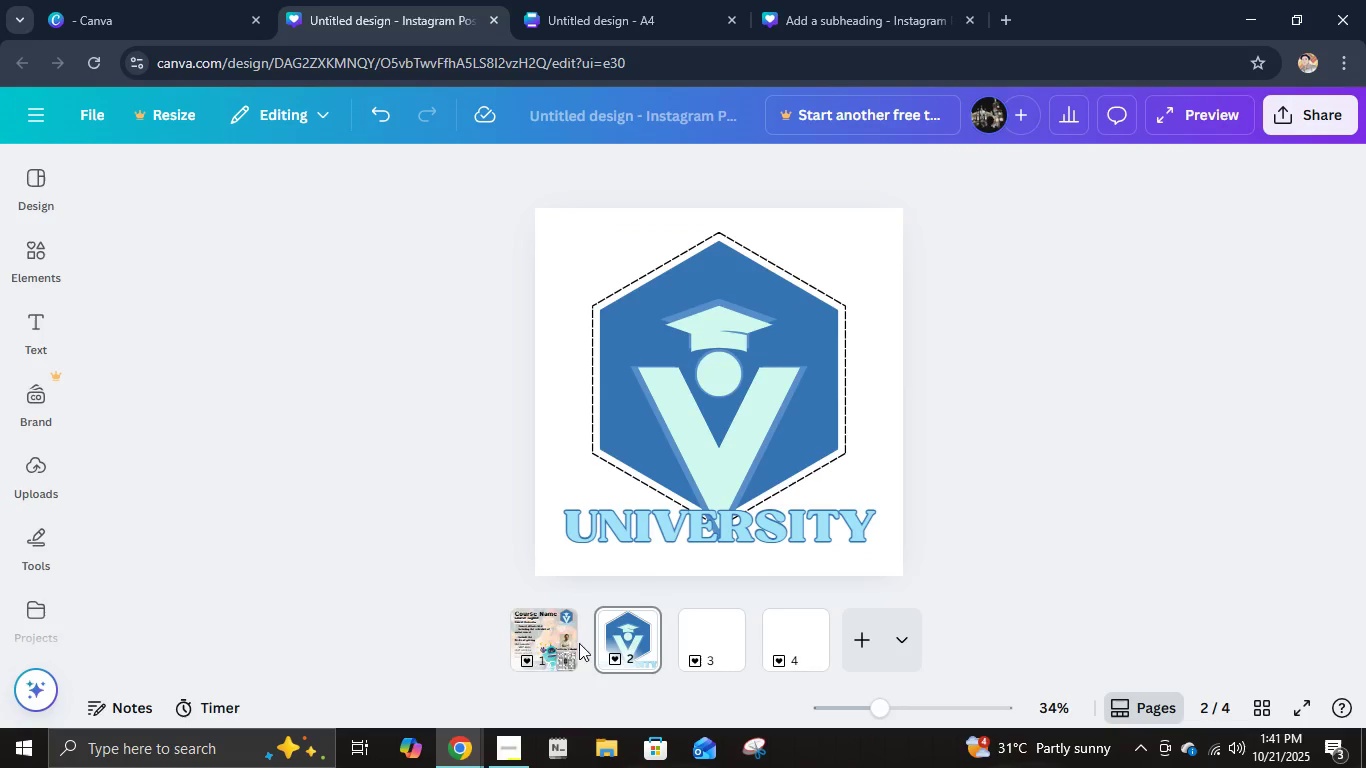 
left_click([561, 653])
 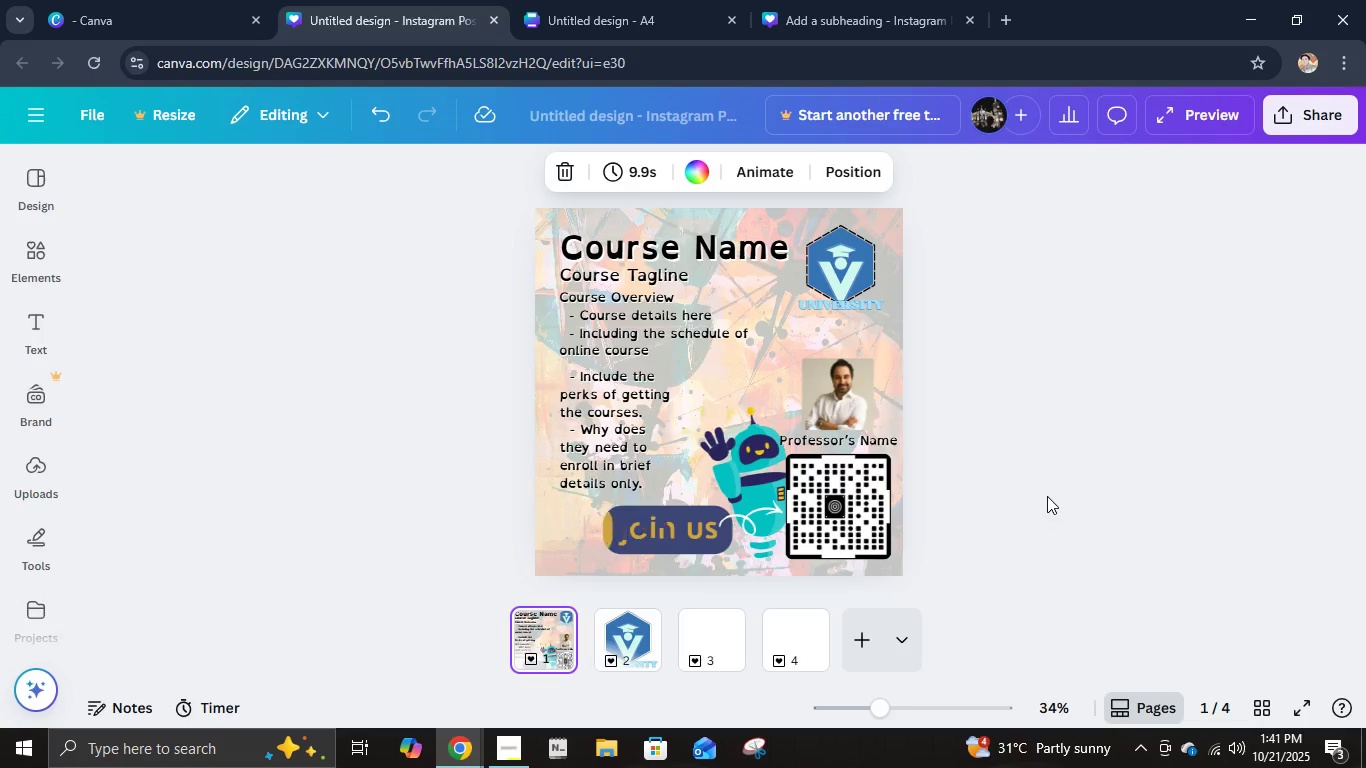 
left_click([1069, 448])
 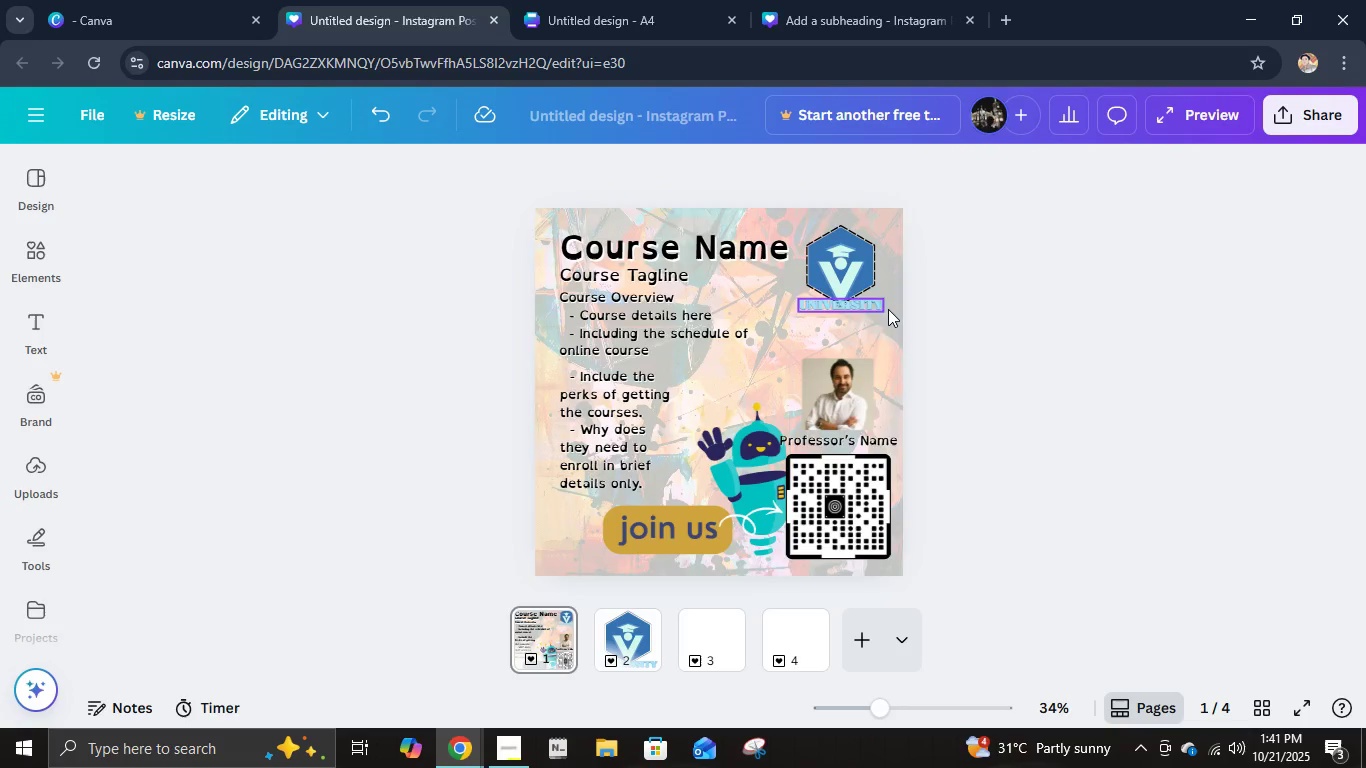 
left_click([898, 344])
 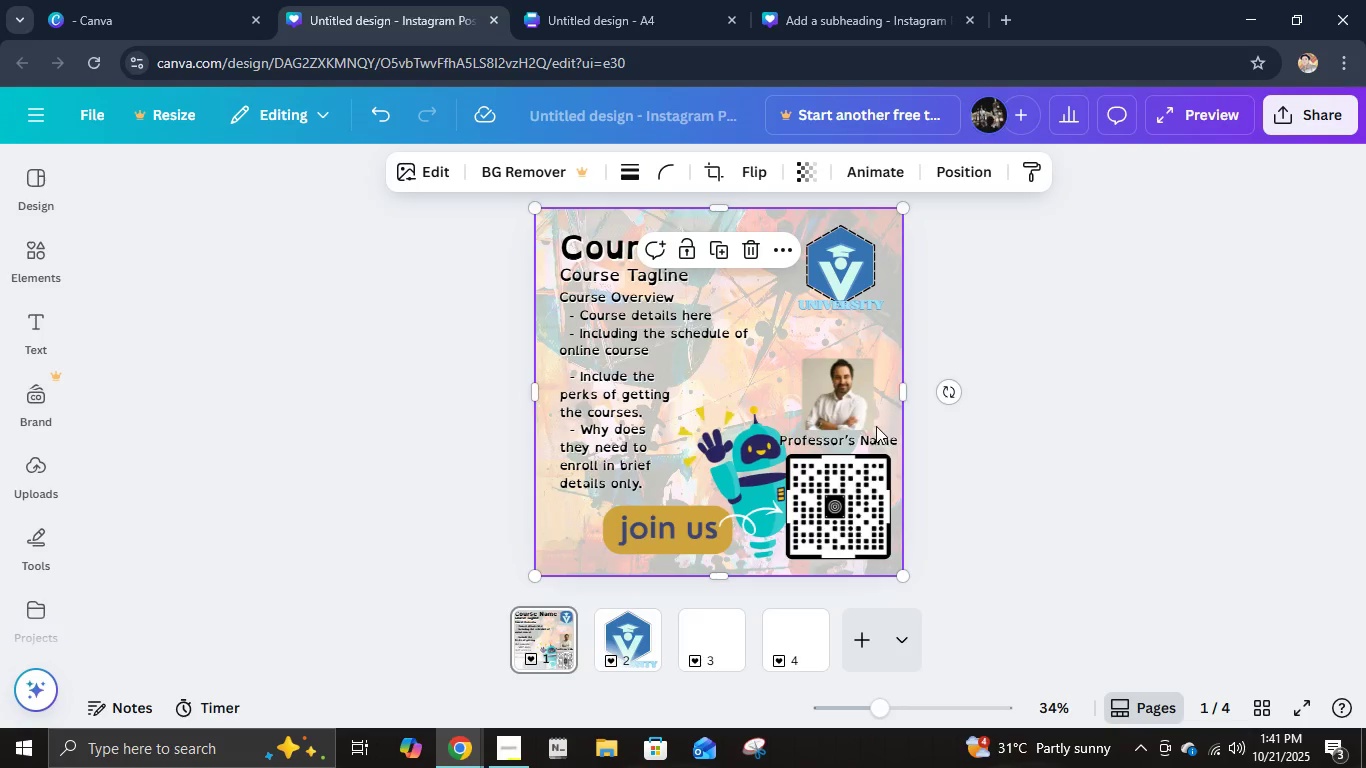 
key(Control+C)
 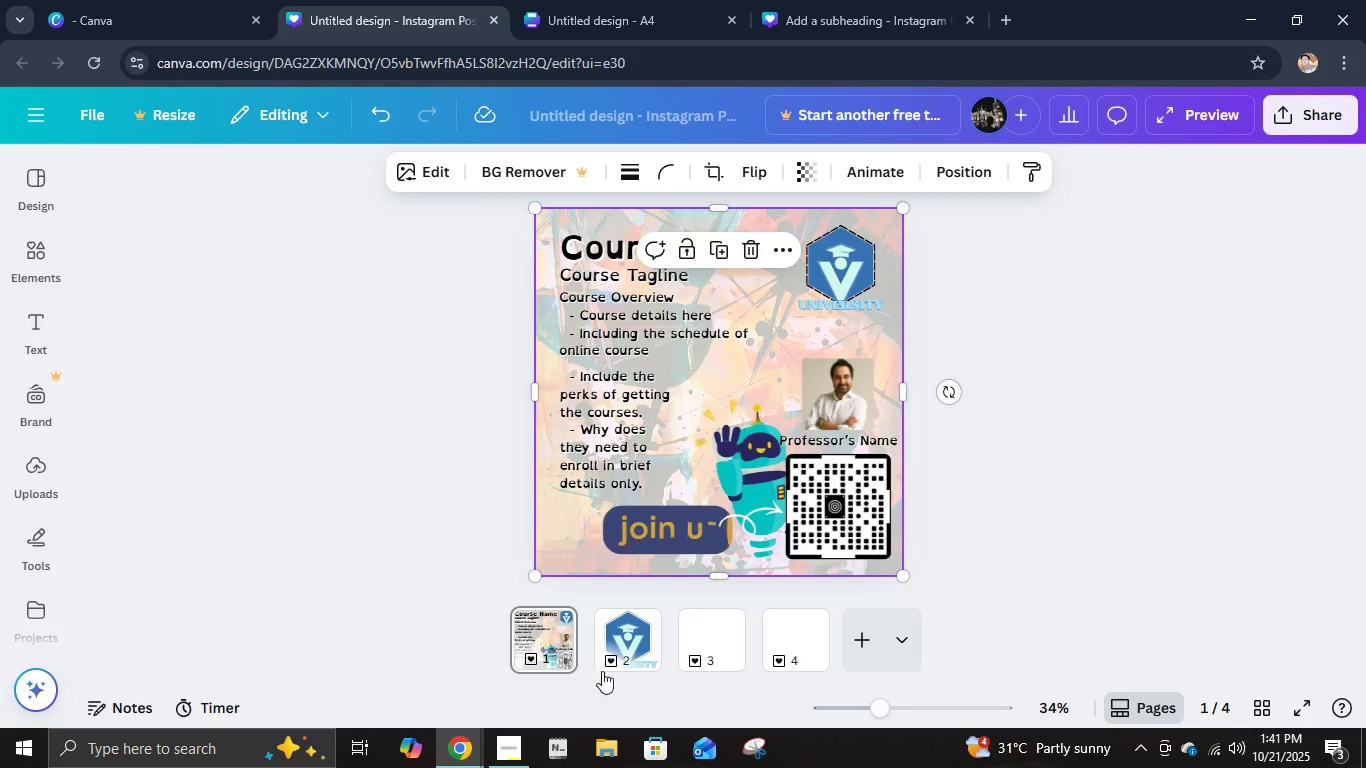 
left_click([635, 660])
 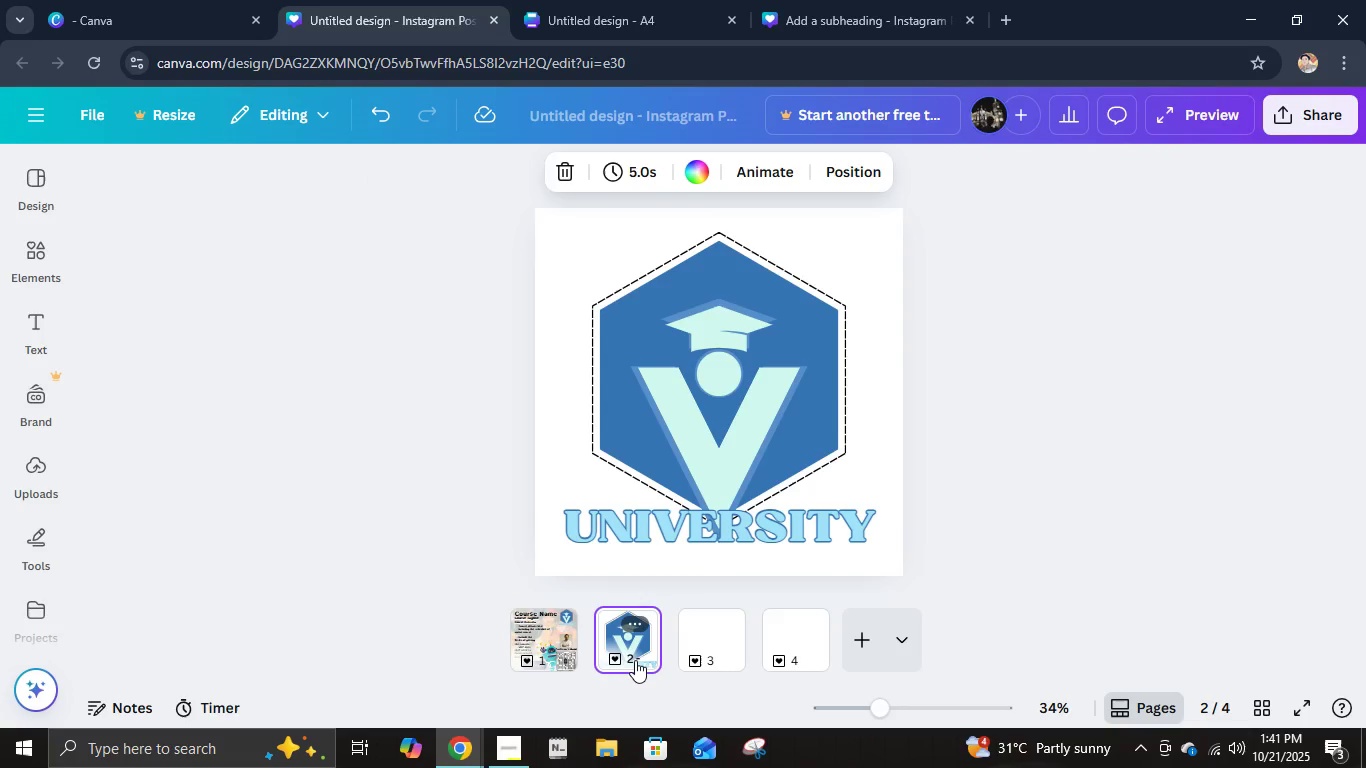 
key(Control+V)
 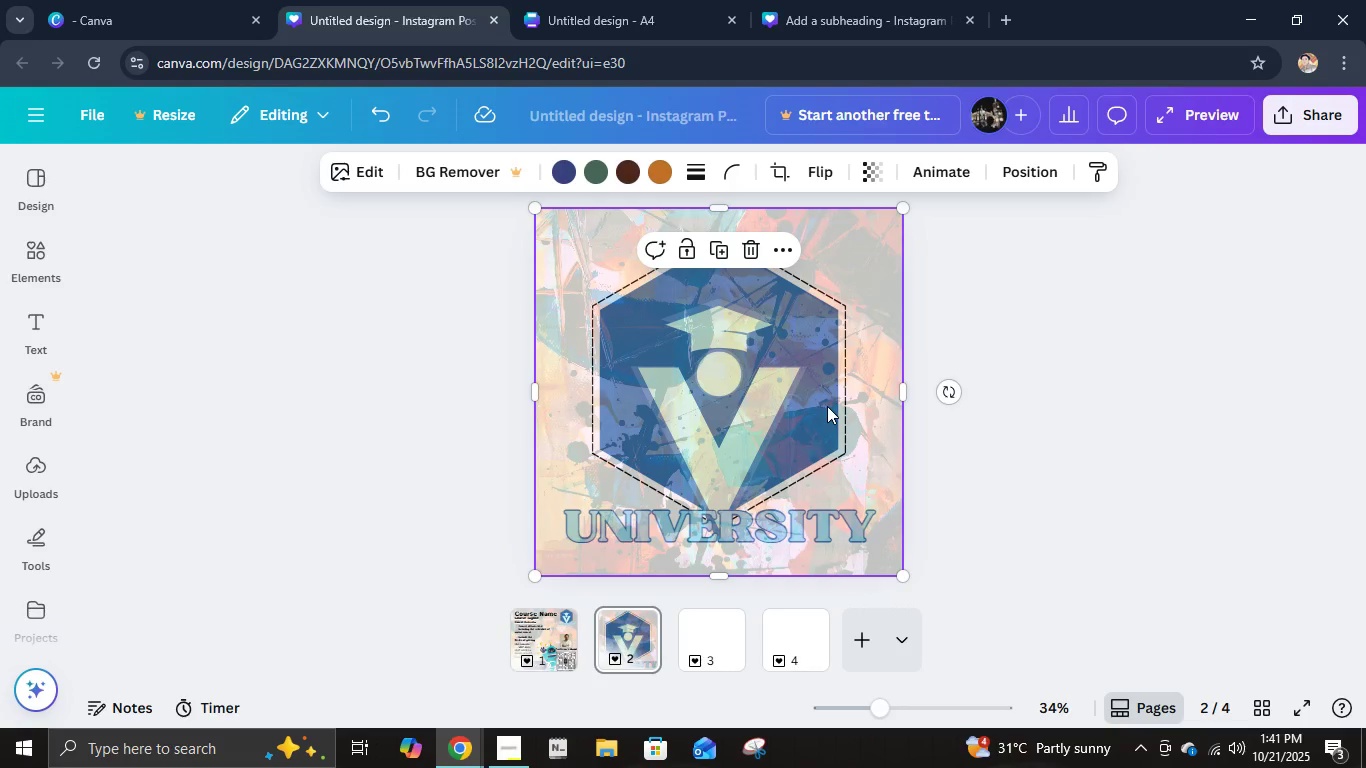 
left_click([1044, 170])
 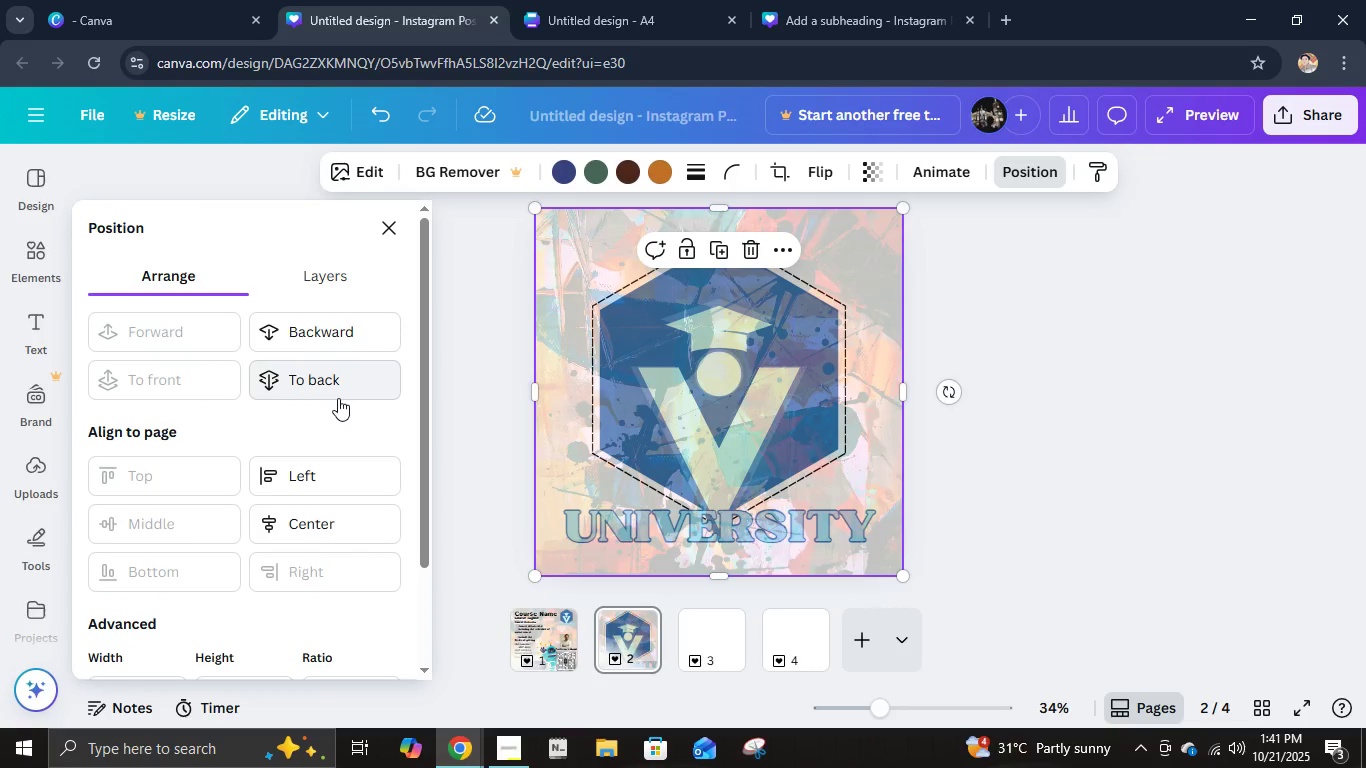 
left_click([338, 398])
 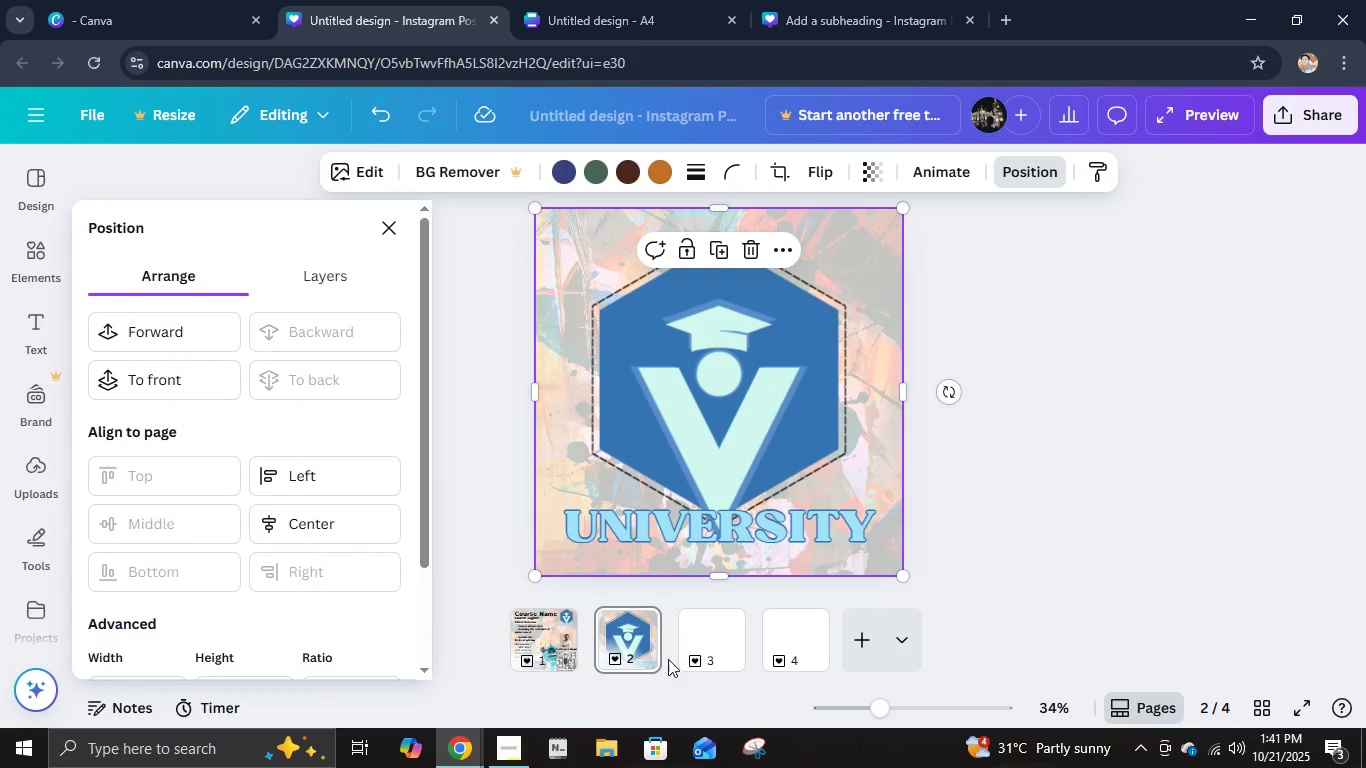 
left_click([723, 630])
 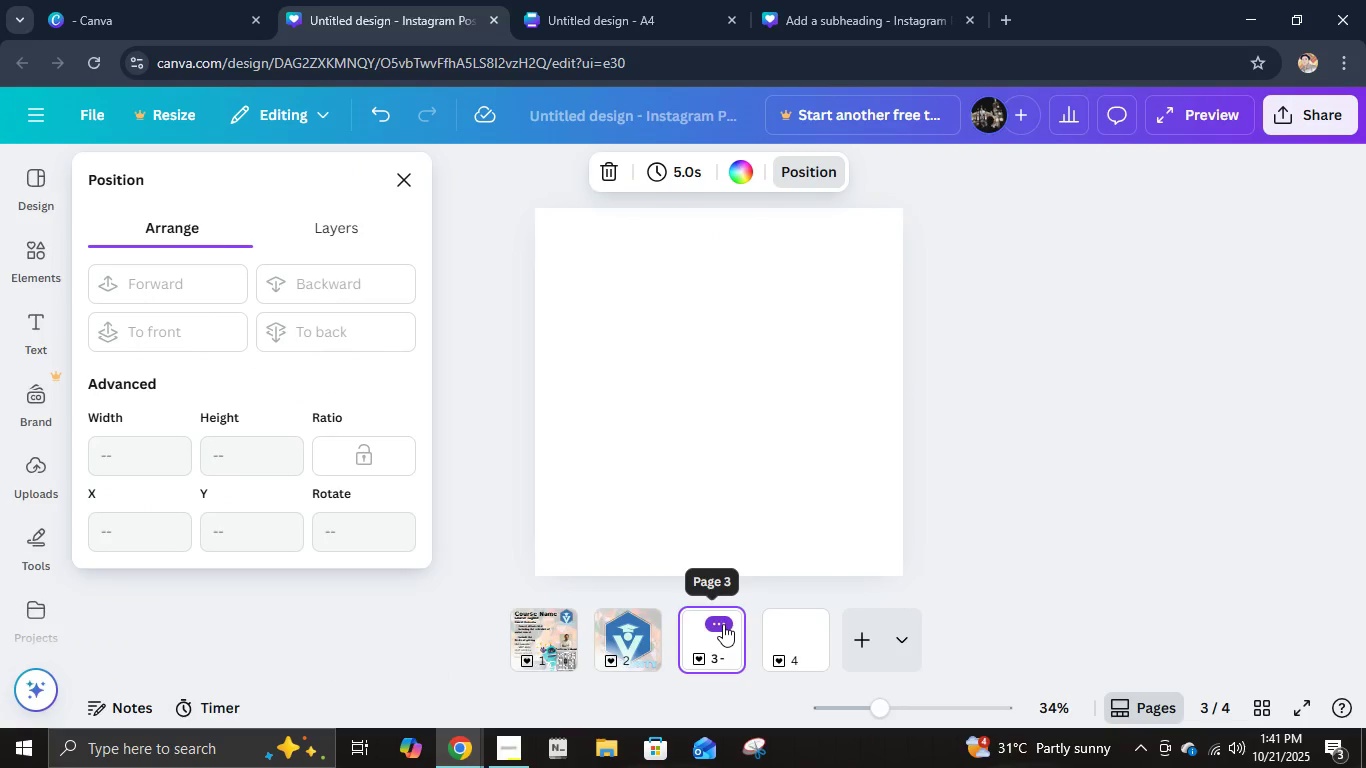 
key(Control+V)
 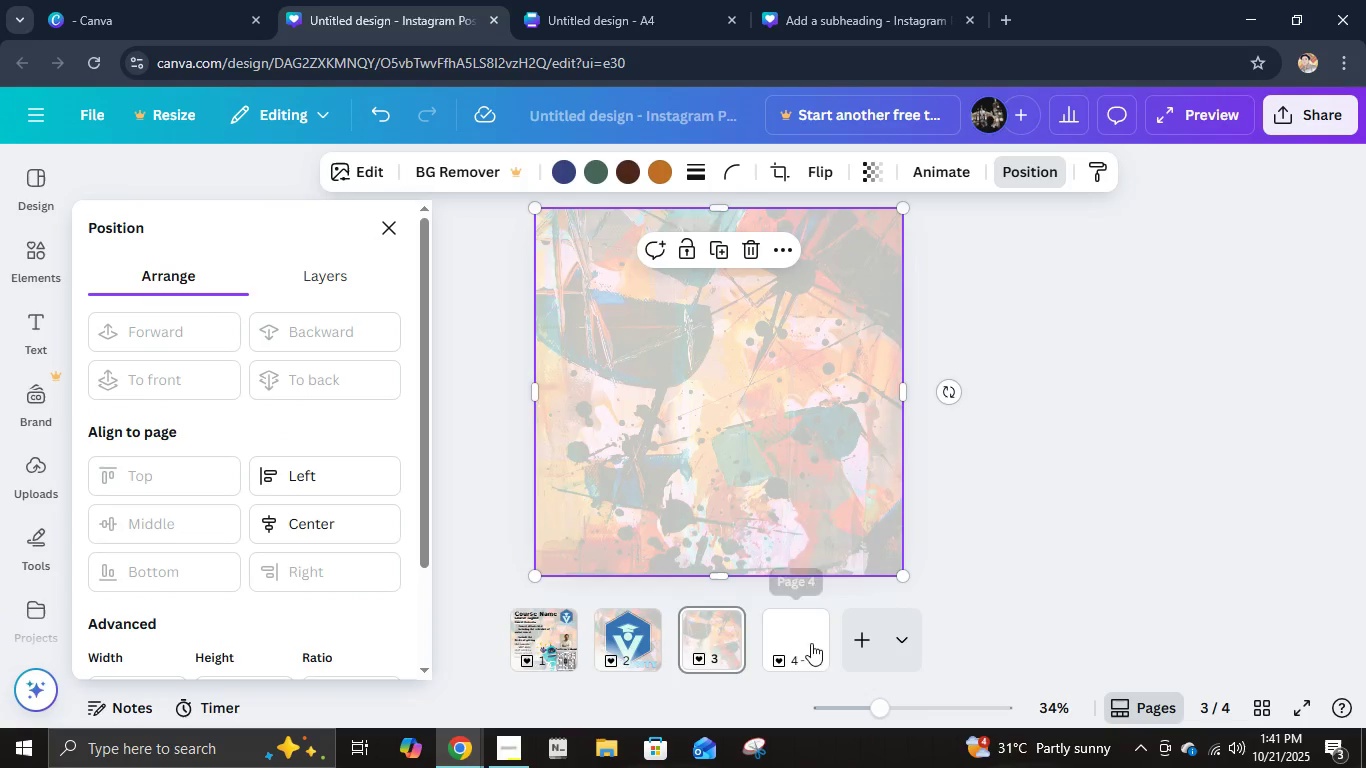 
key(Control+ControlLeft)
 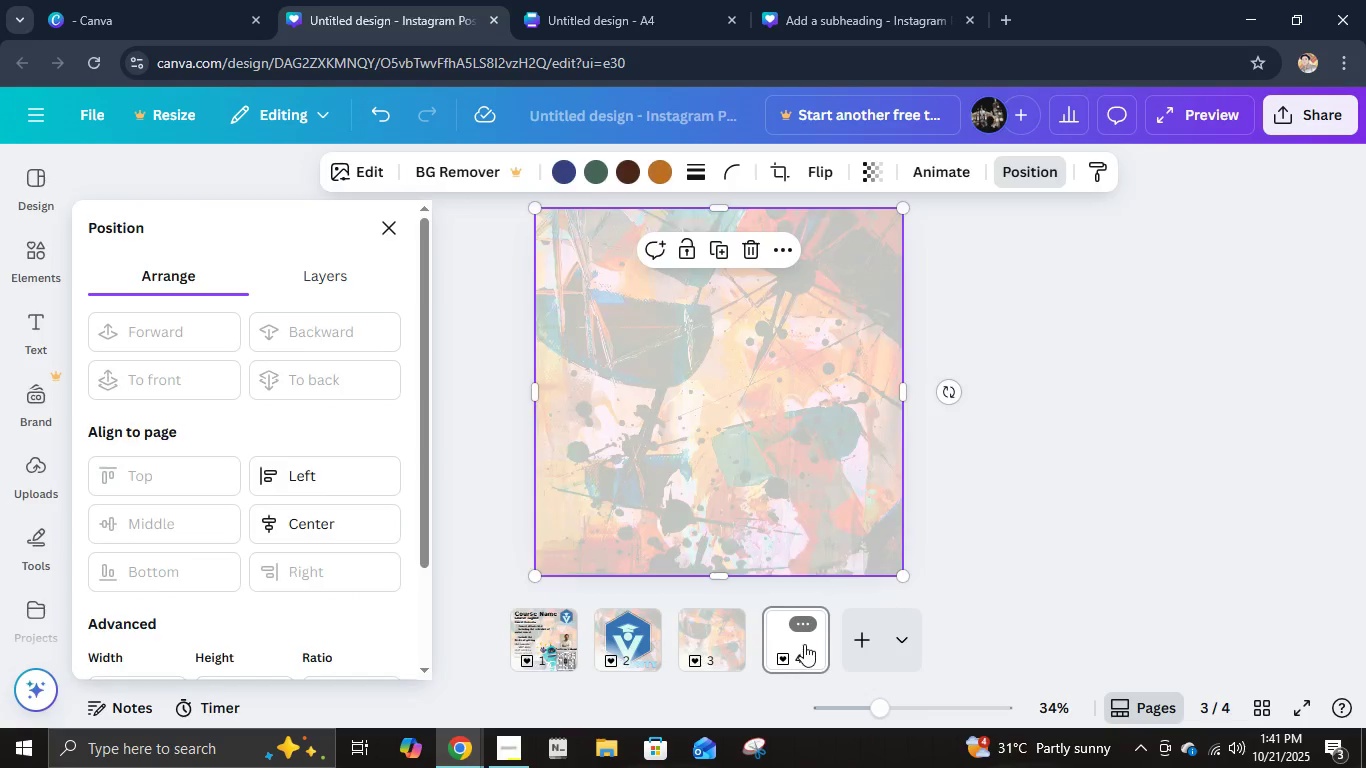 
key(Control+V)
 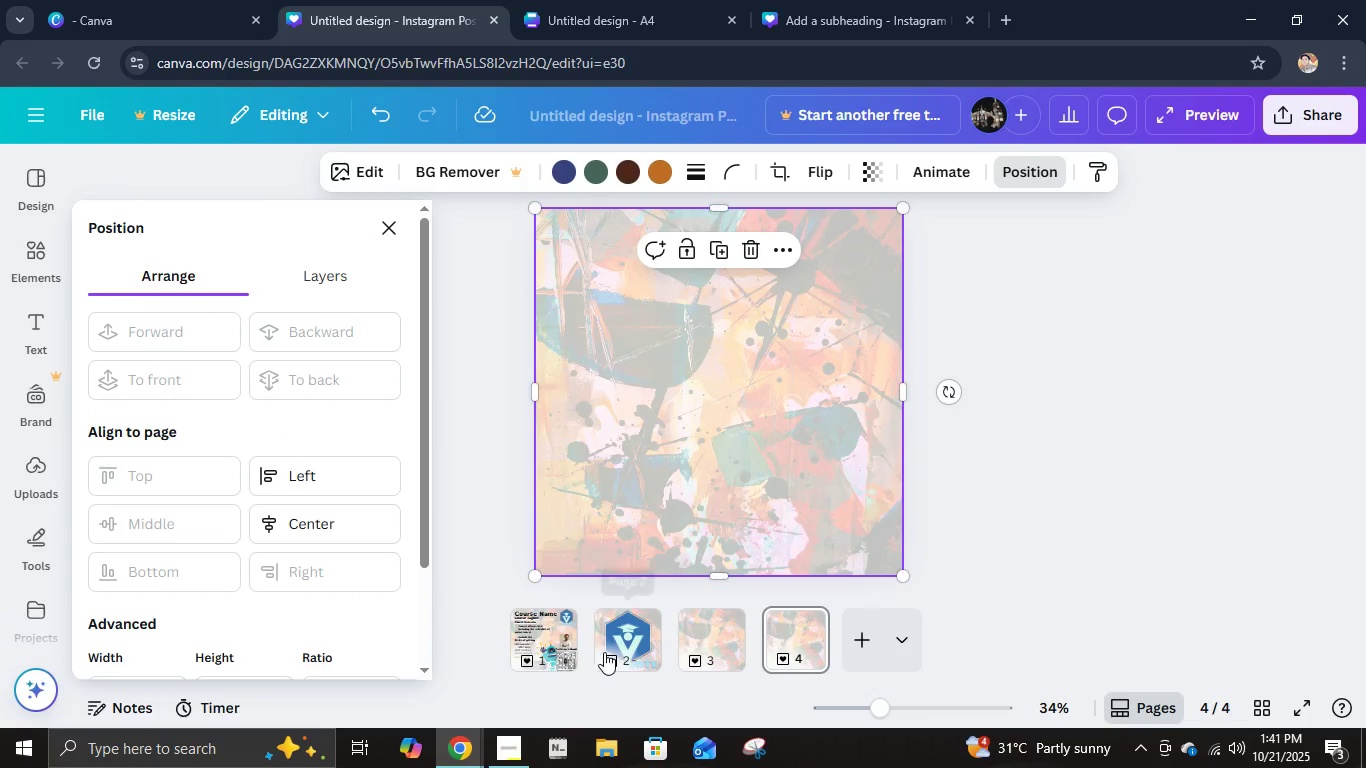 
left_click([646, 641])
 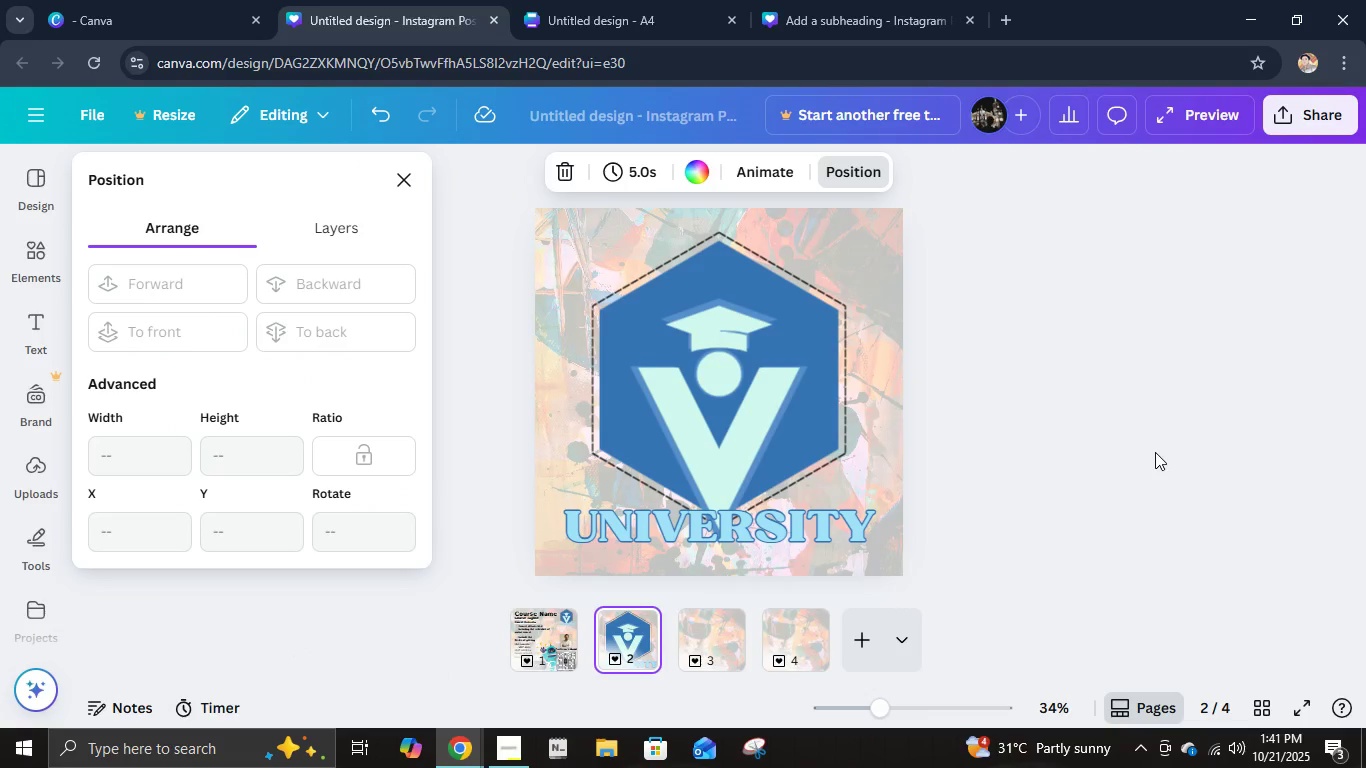 
left_click([1155, 452])
 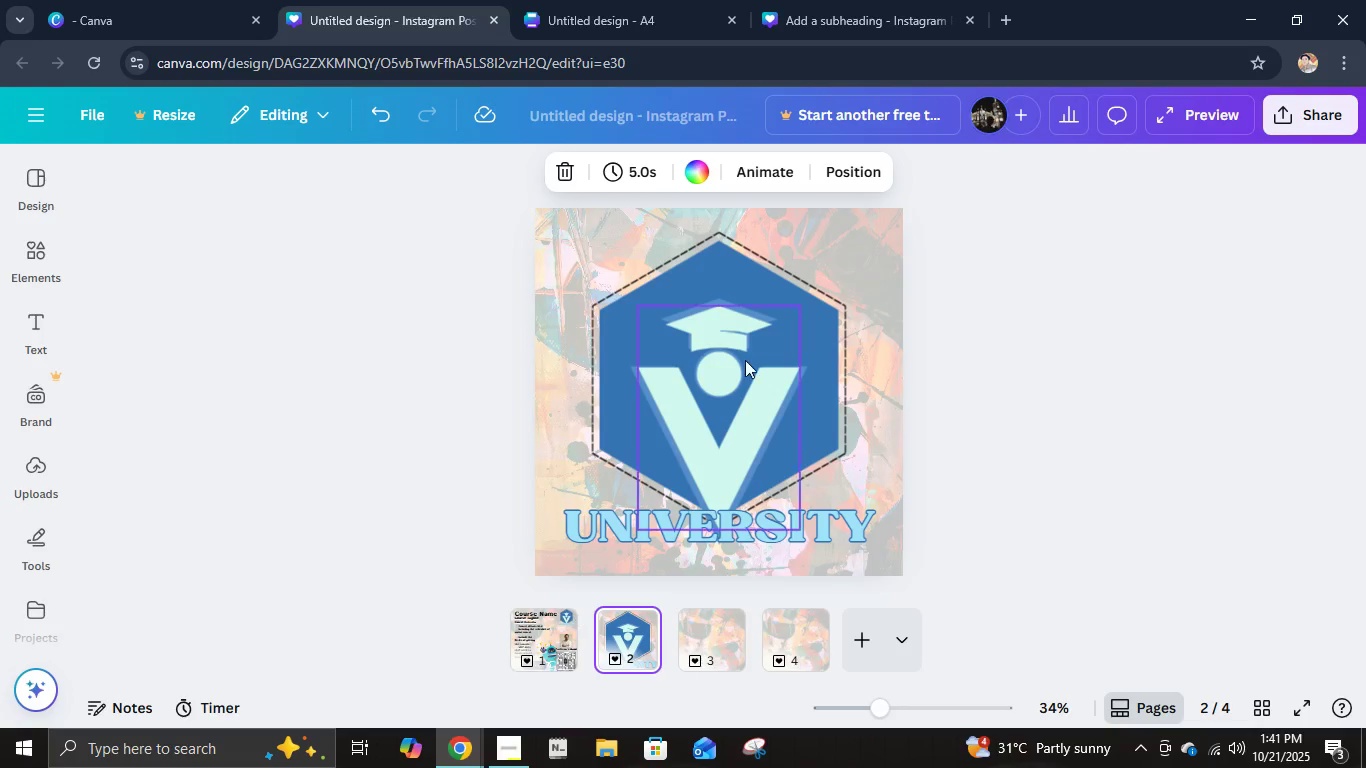 
wait(8.48)
 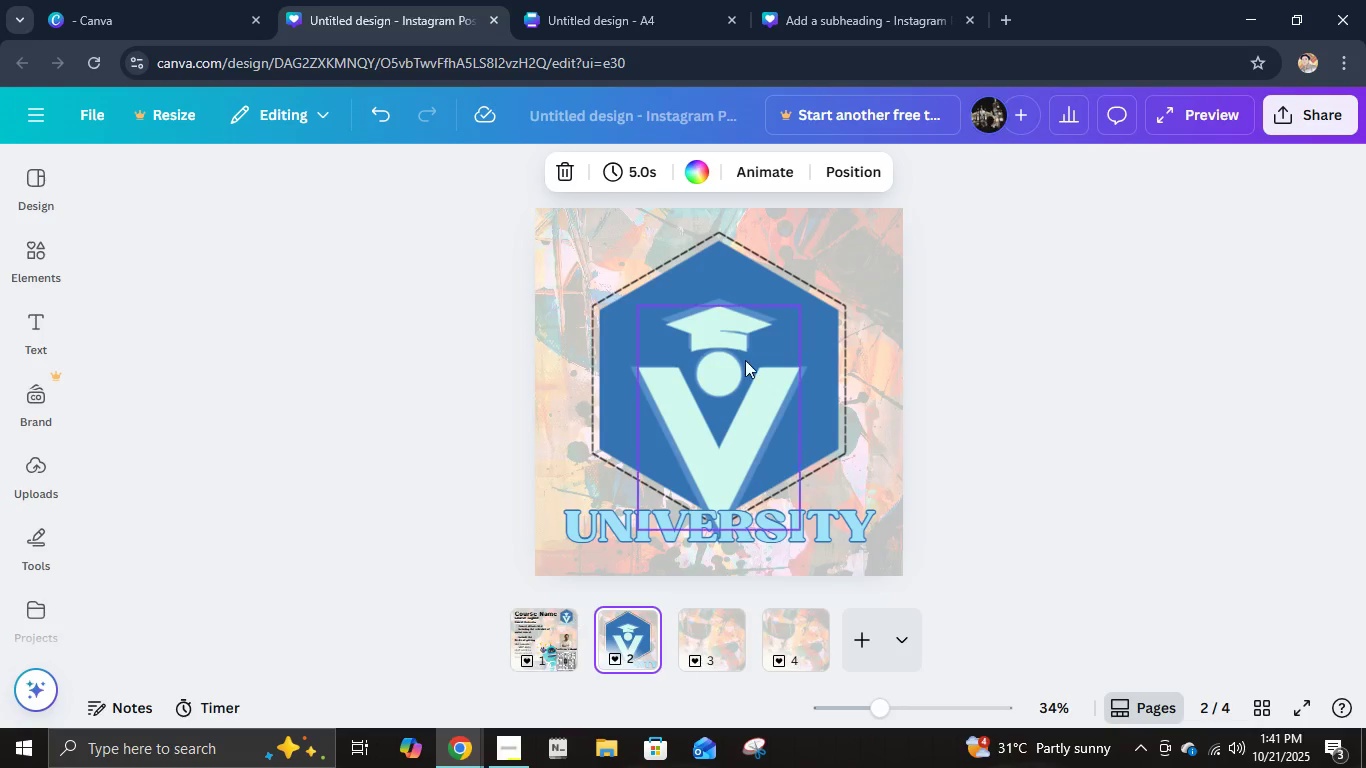 
left_click([689, 635])
 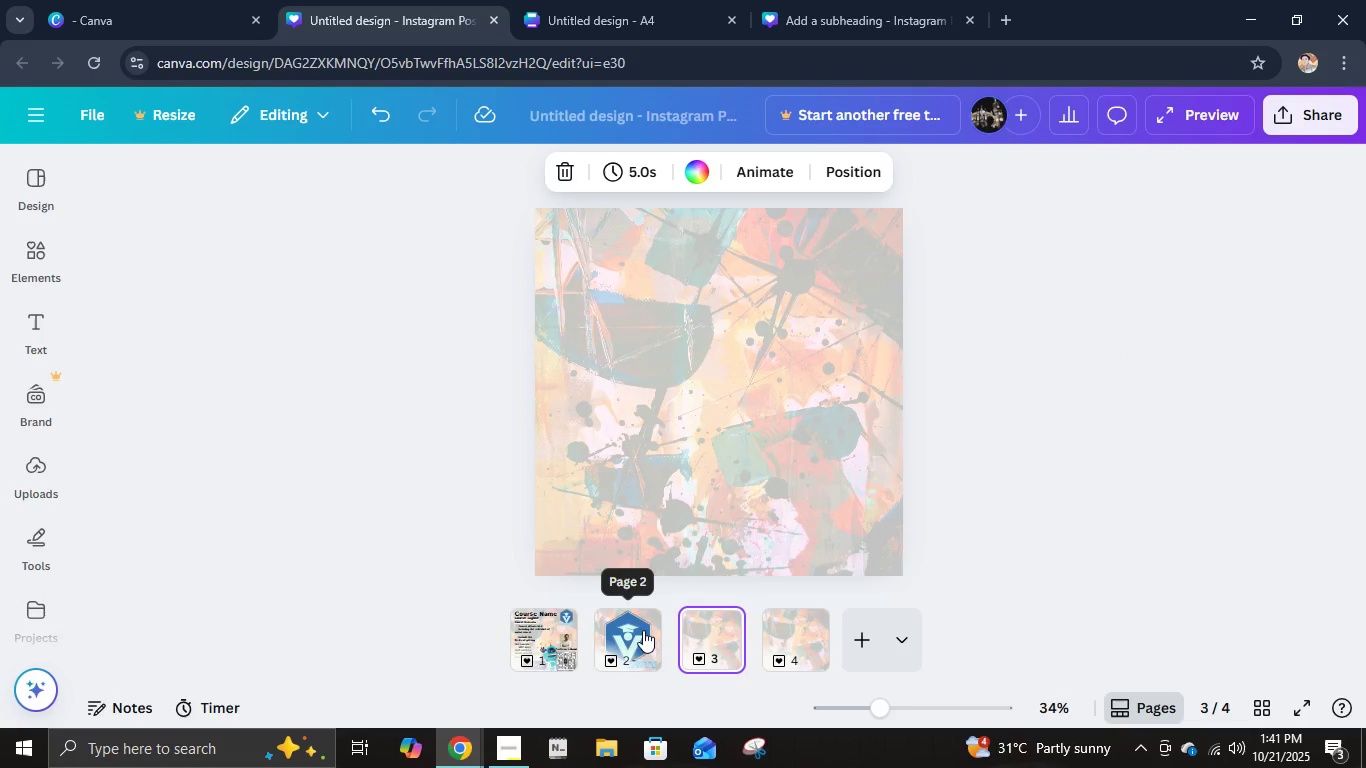 
left_click([624, 646])
 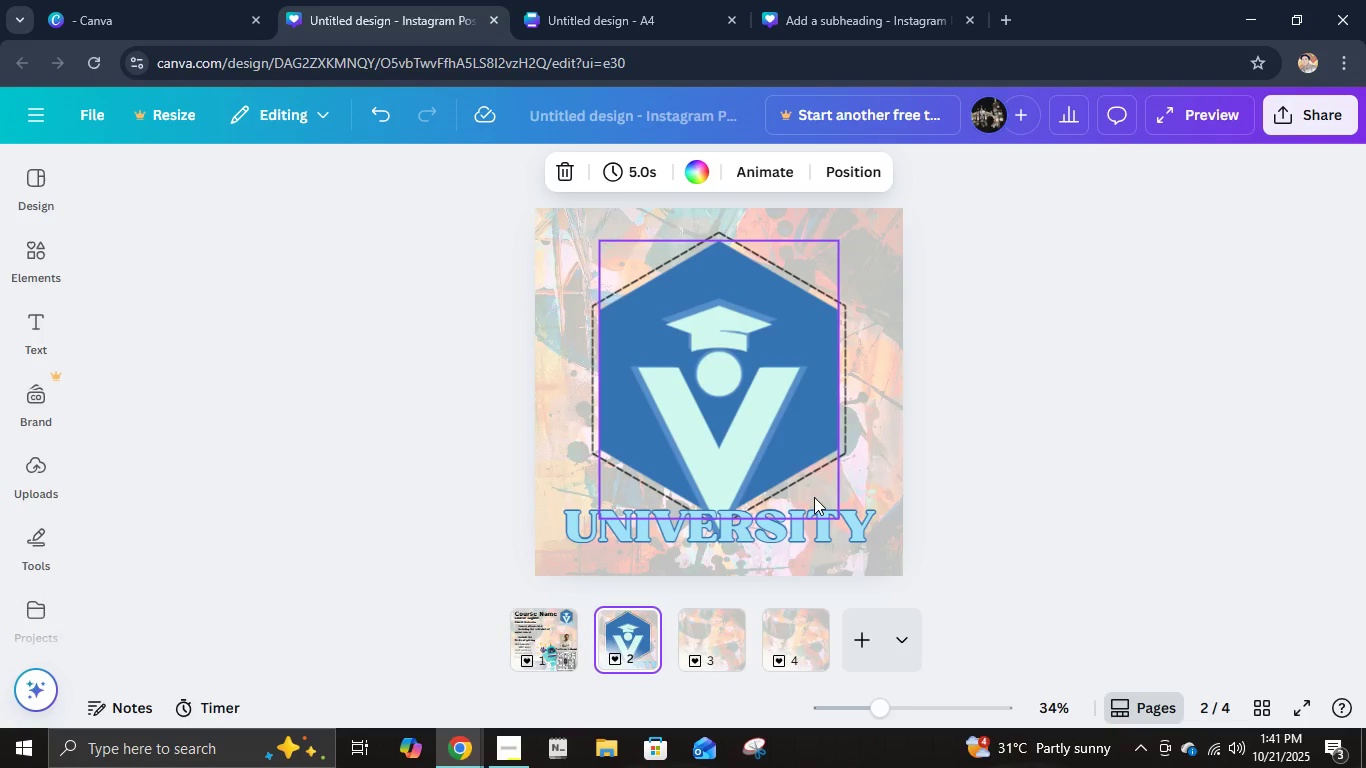 
wait(5.93)
 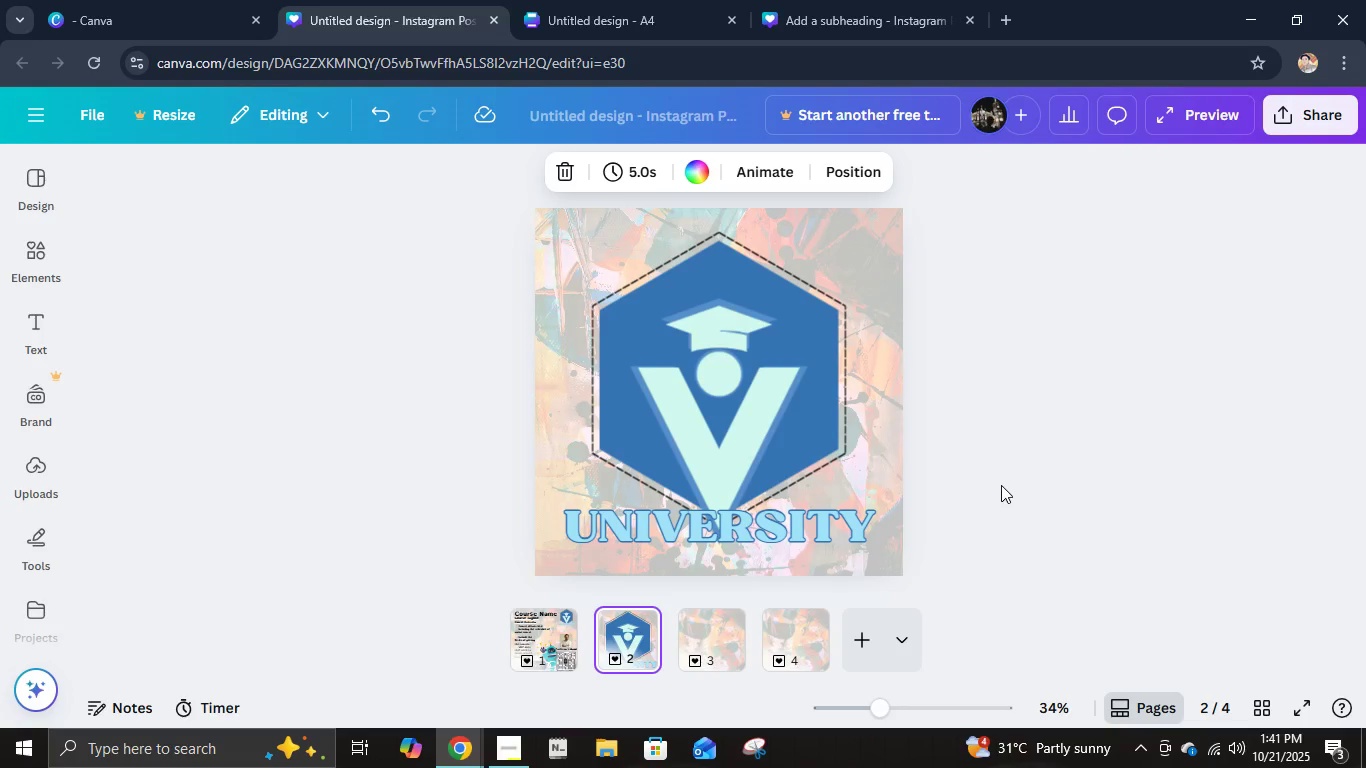 
left_click_drag(start_coordinate=[1079, 559], to_coordinate=[527, 334])
 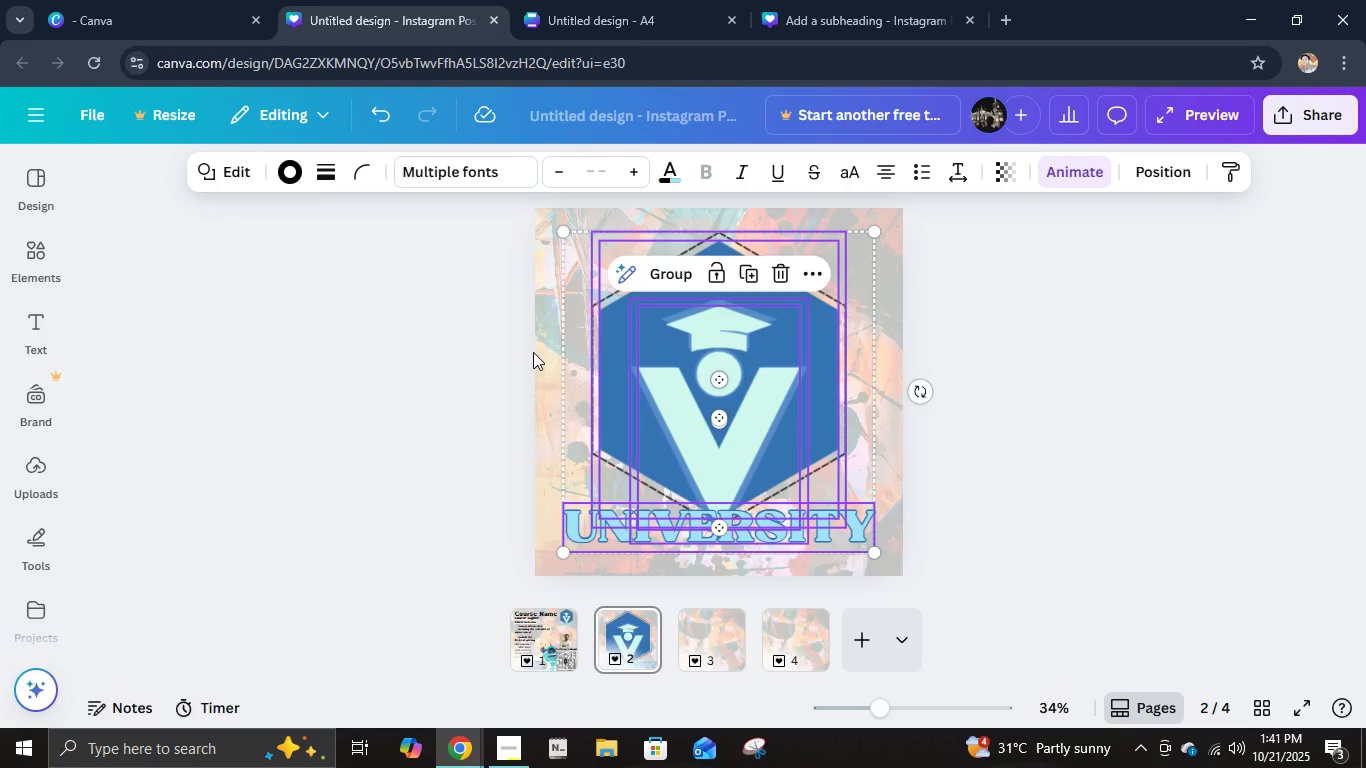 
key(Control+C)
 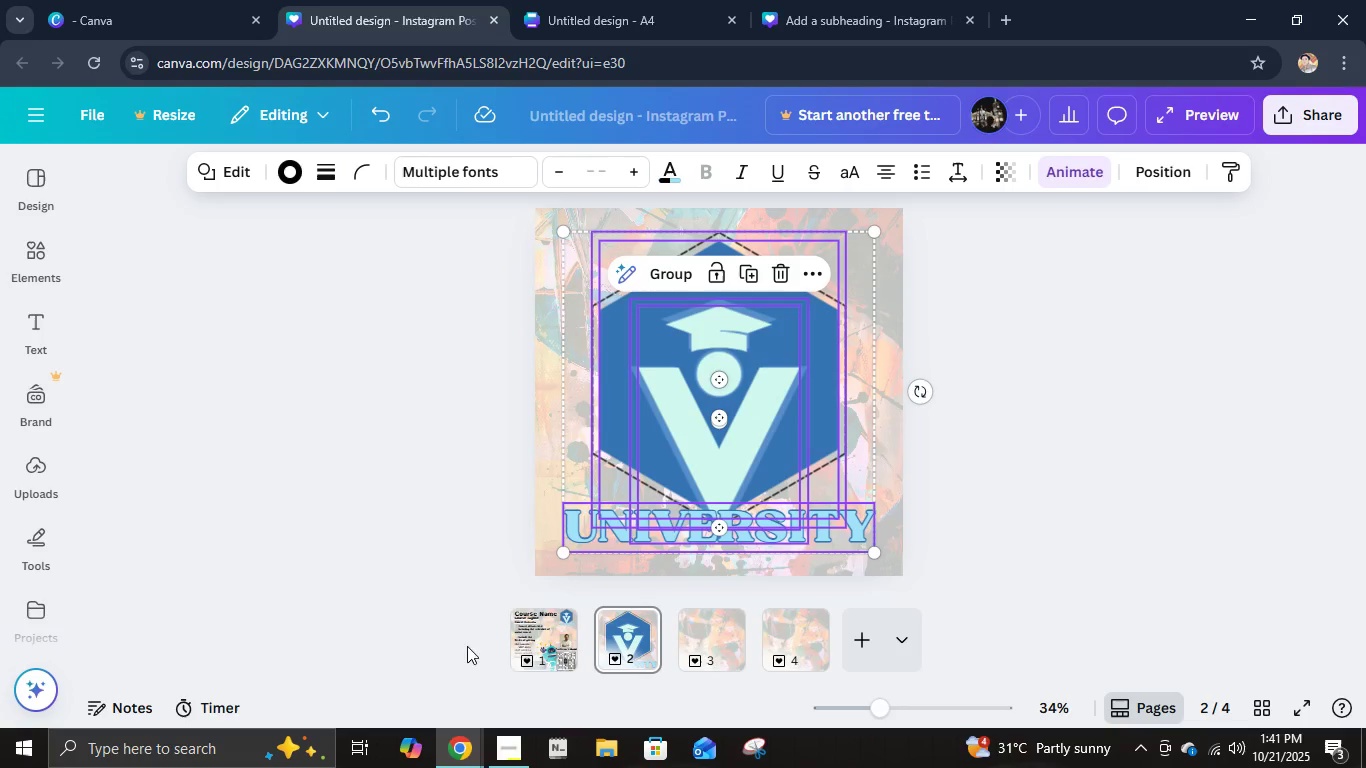 
left_click([532, 661])
 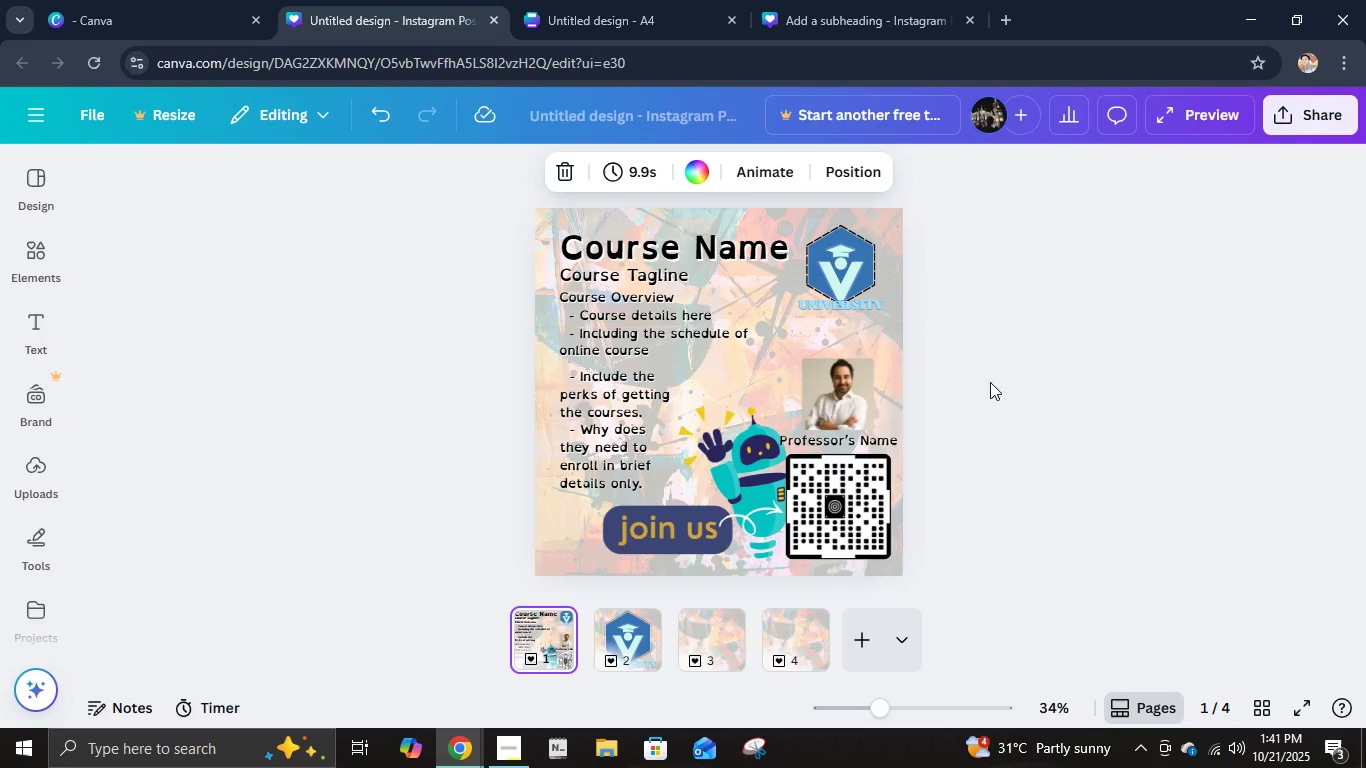 
left_click_drag(start_coordinate=[961, 326], to_coordinate=[796, 266])
 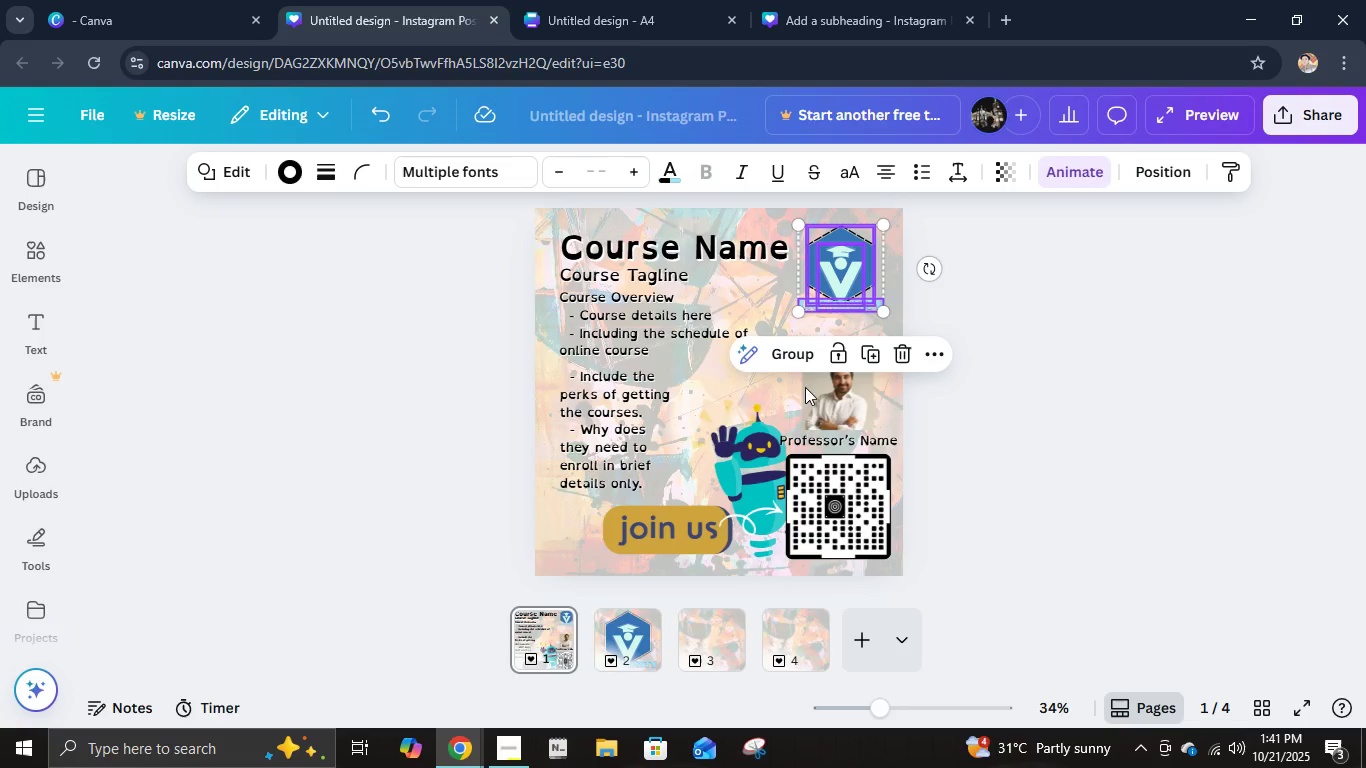 
key(Control+C)
 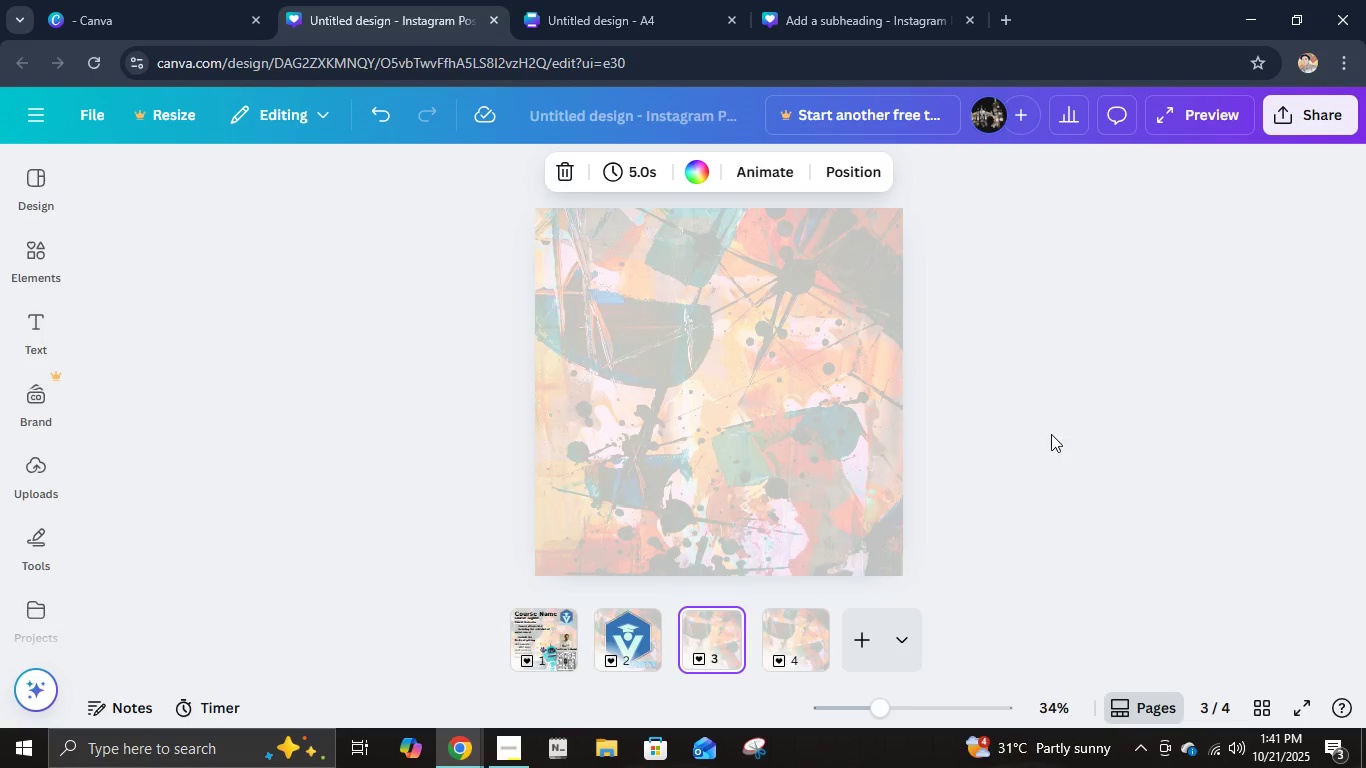 
key(Control+V)
 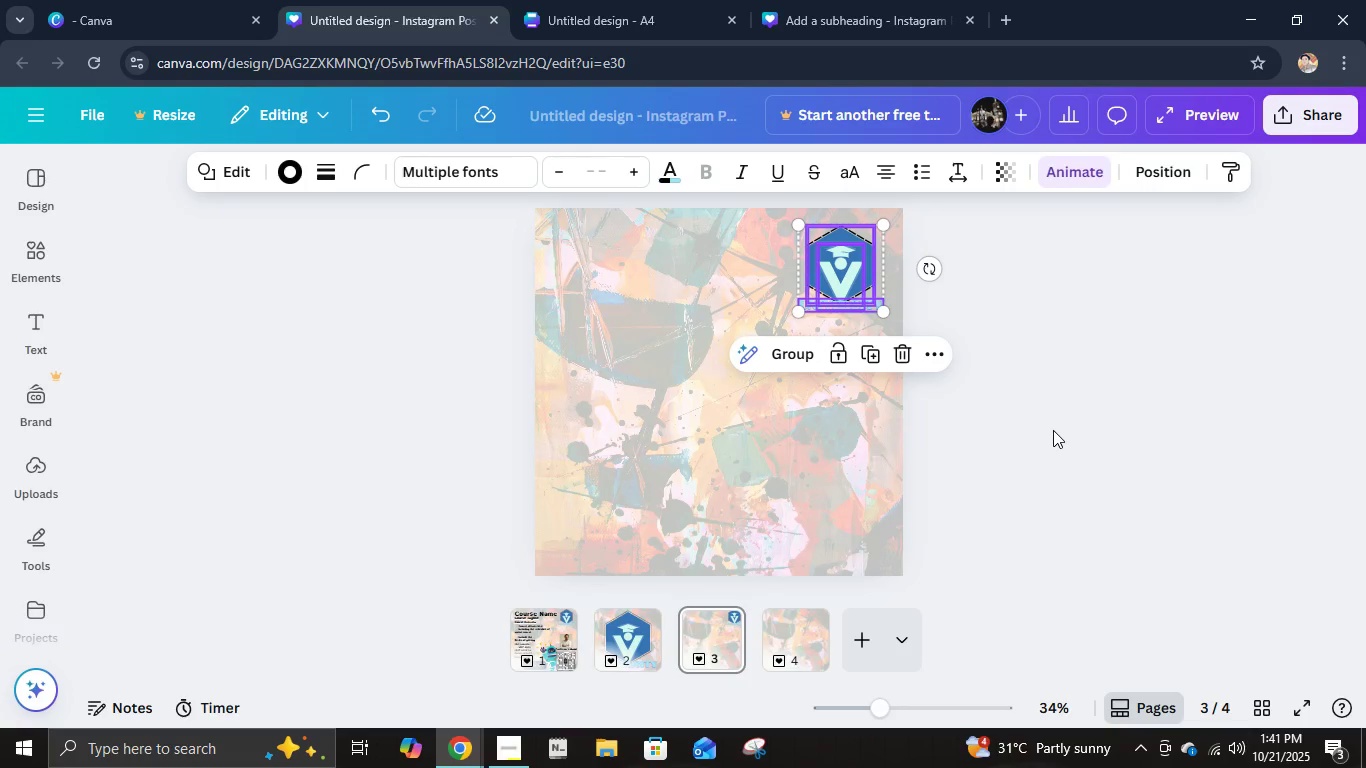 
left_click([1053, 430])
 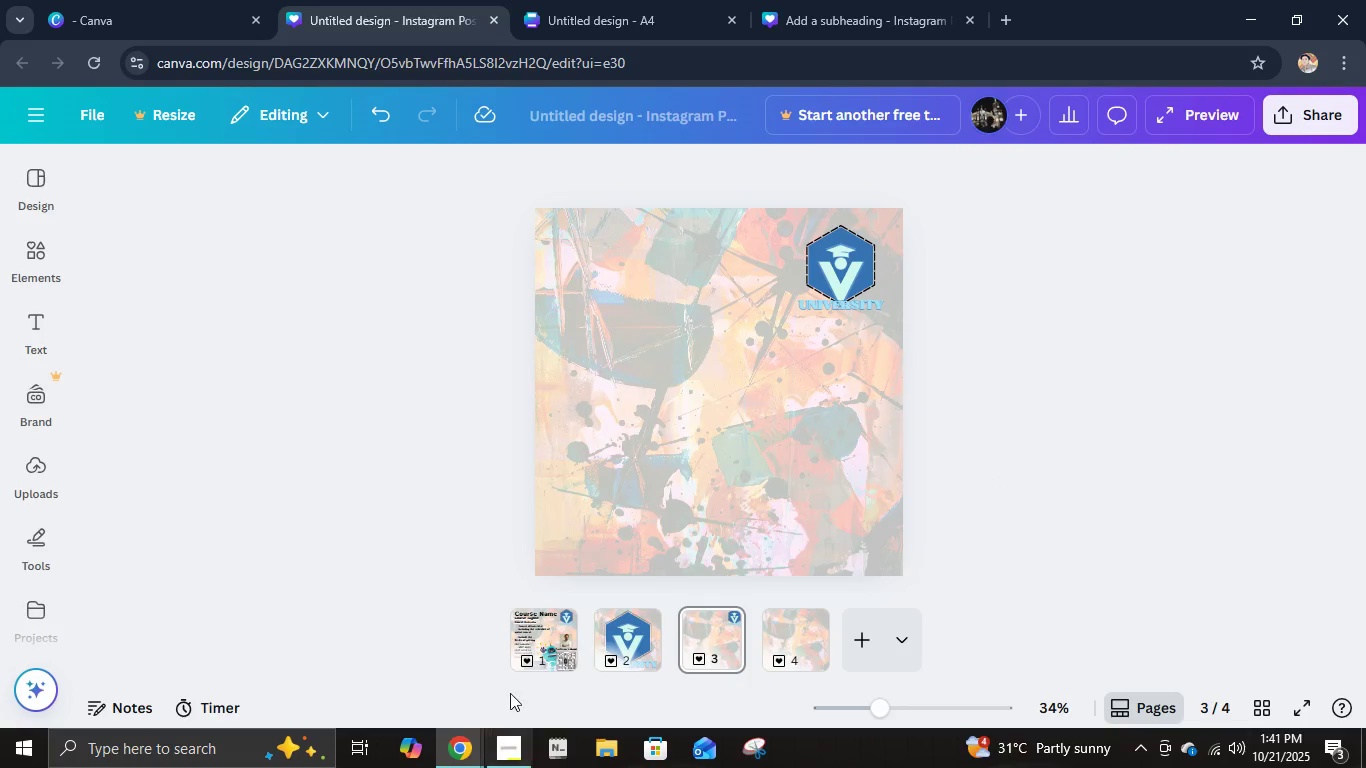 
left_click([551, 655])
 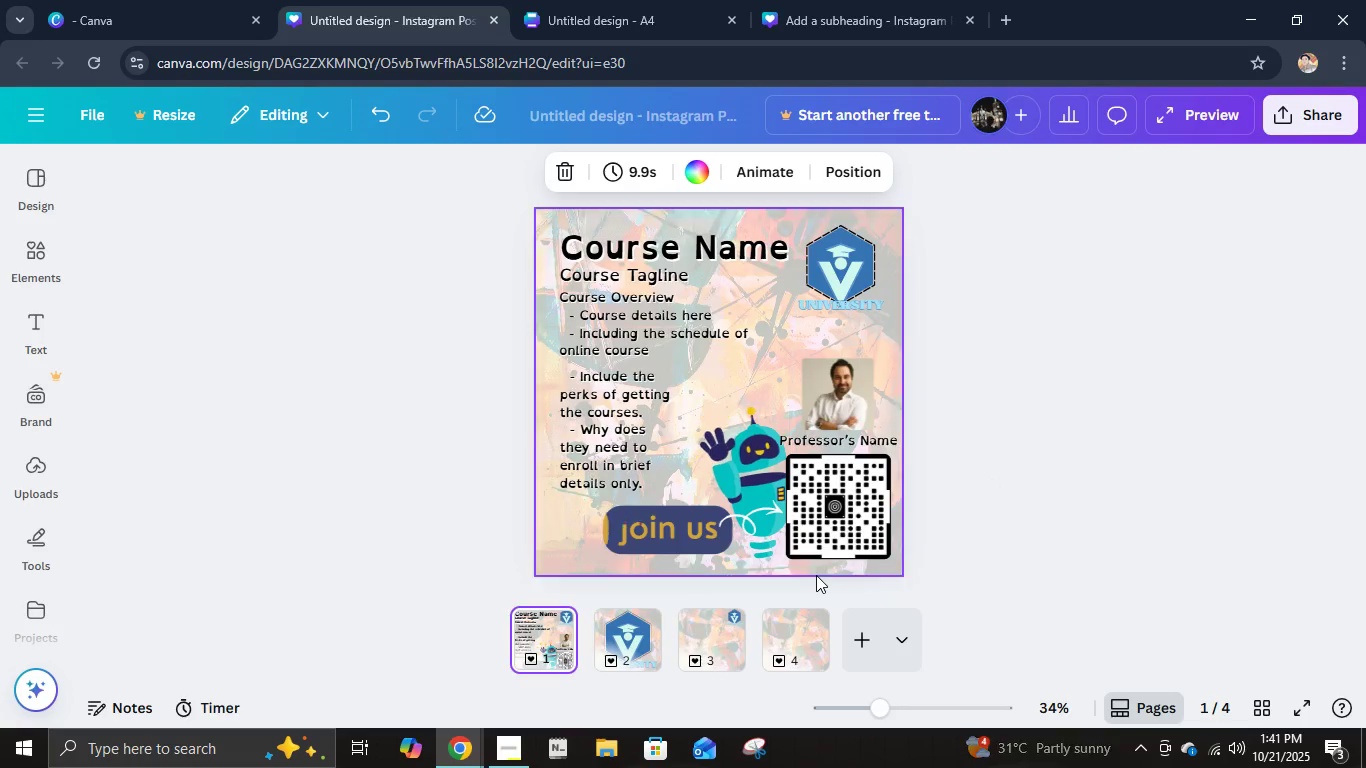 
mouse_move([783, 642])
 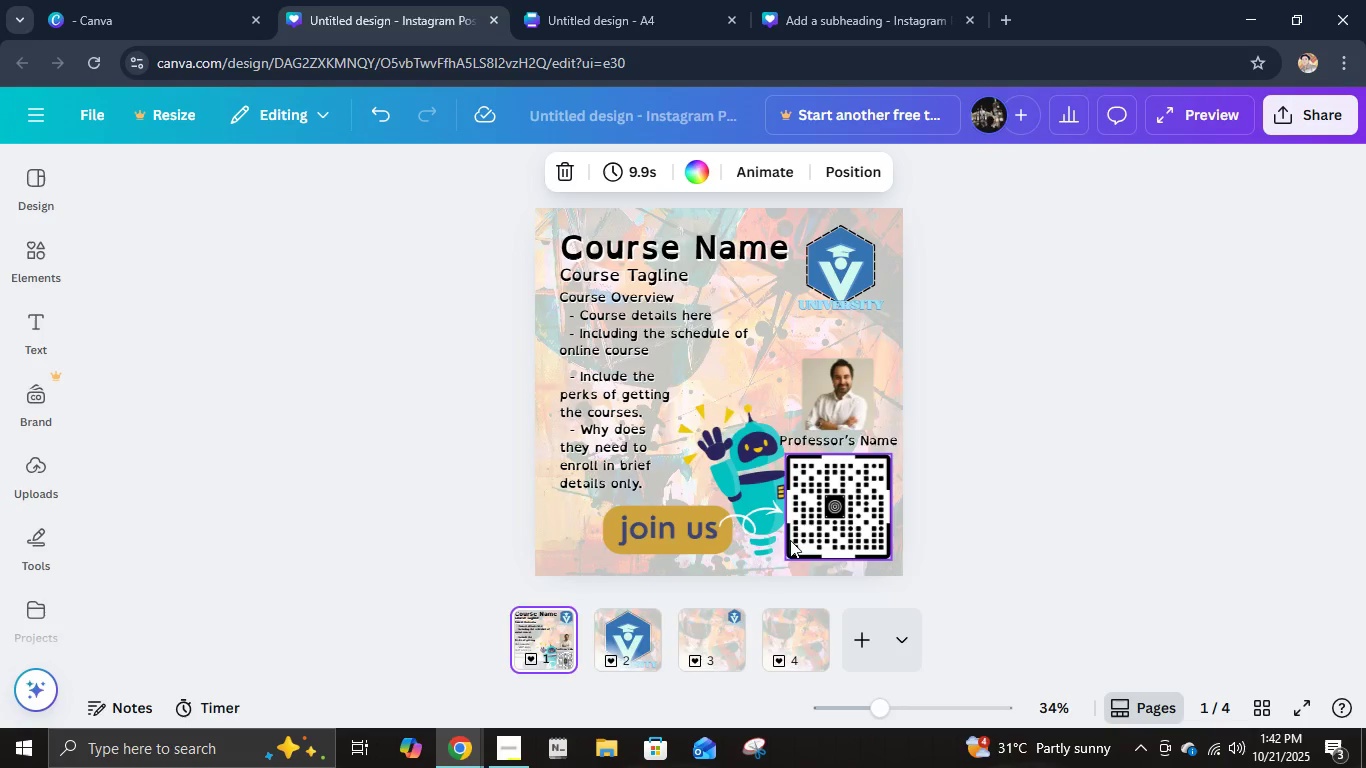 
wait(25.46)
 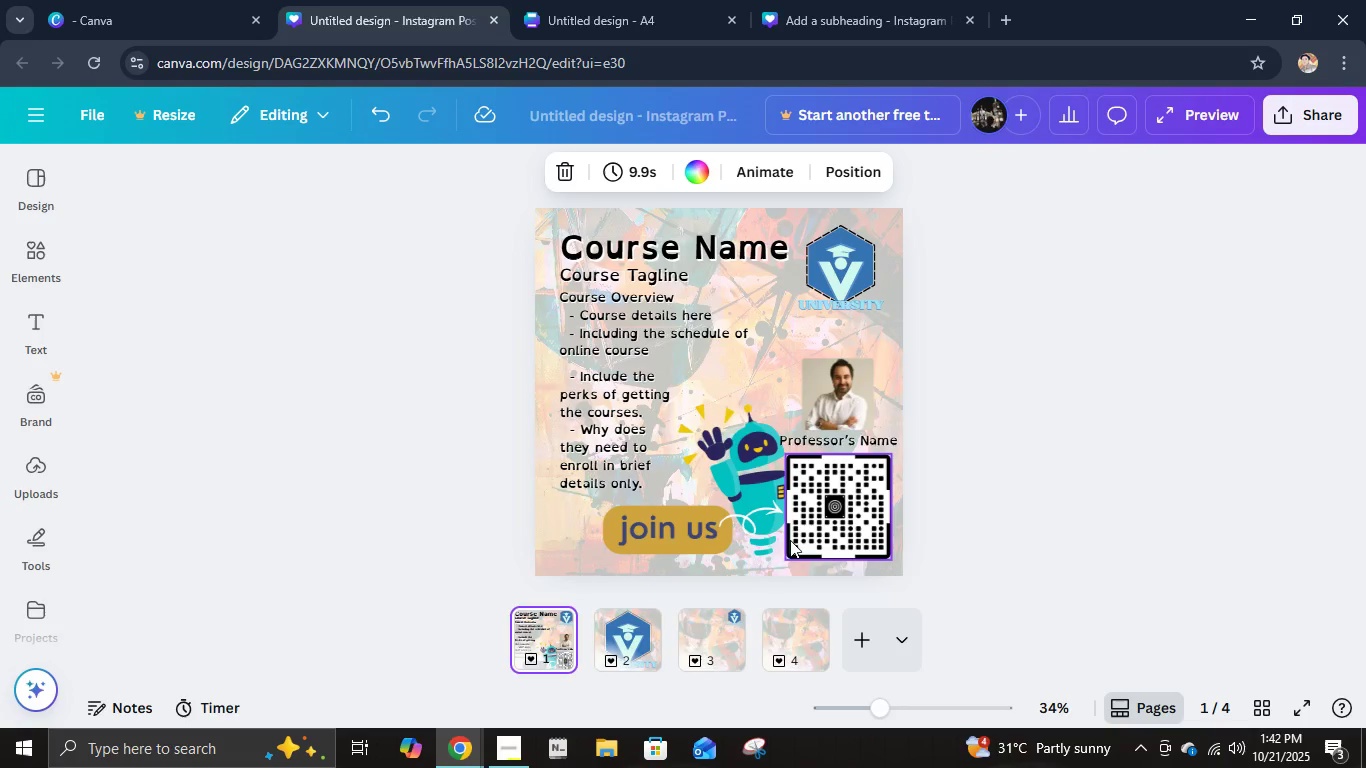 
left_click([764, 626])
 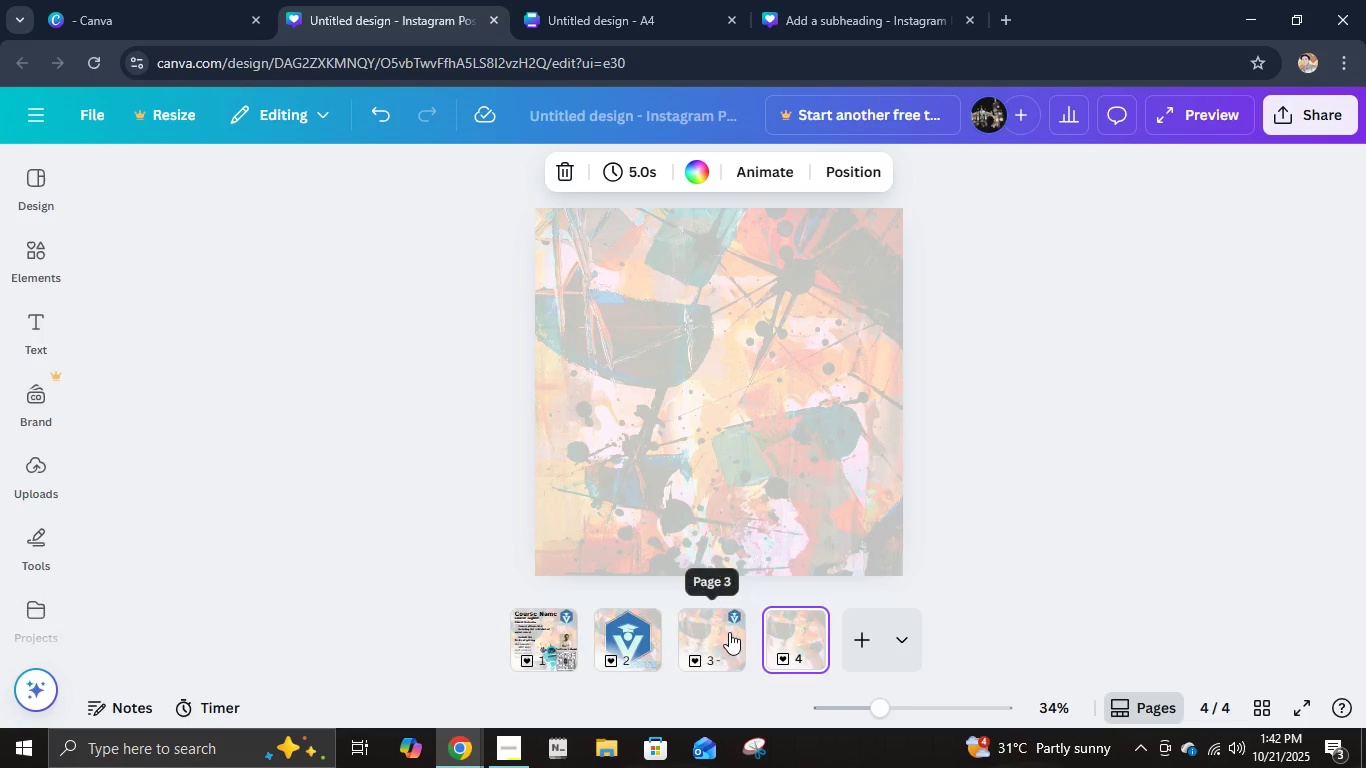 
key(Control+V)
 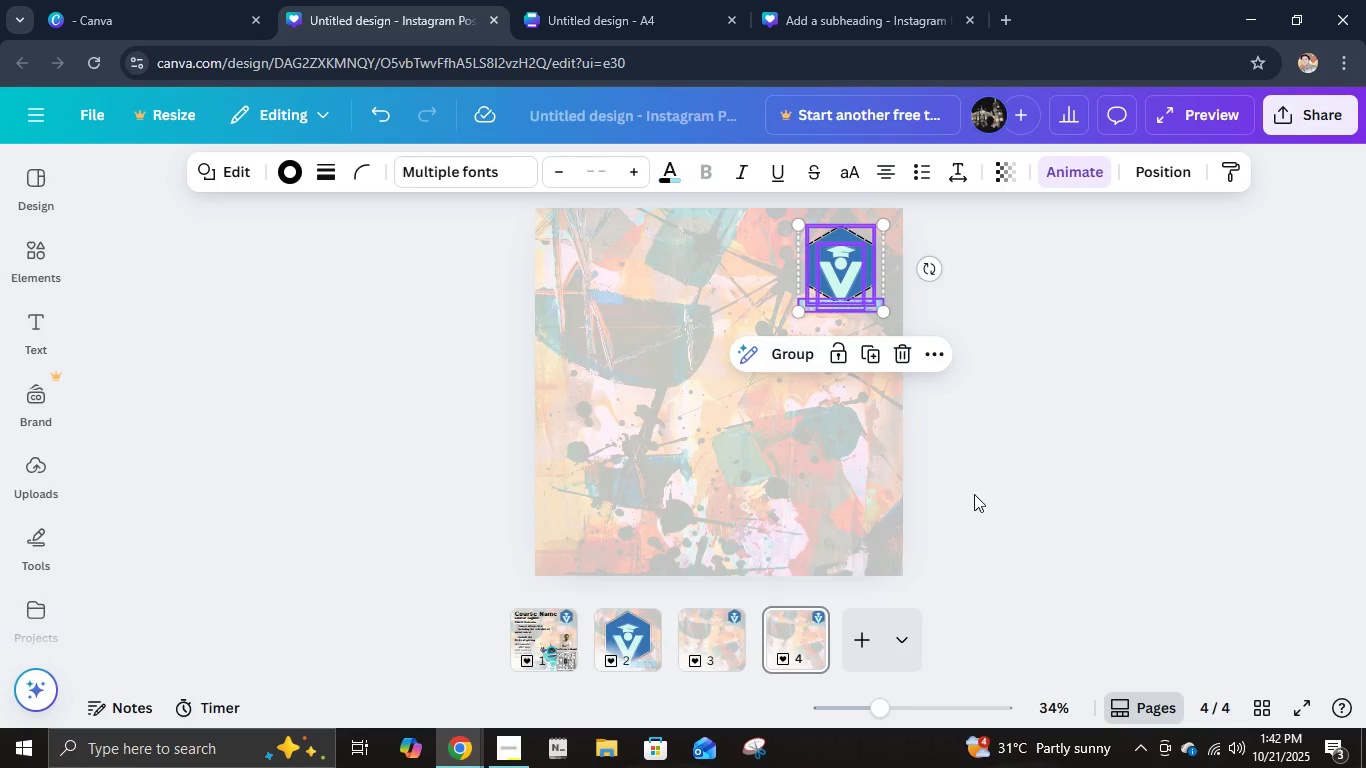 
left_click([991, 489])
 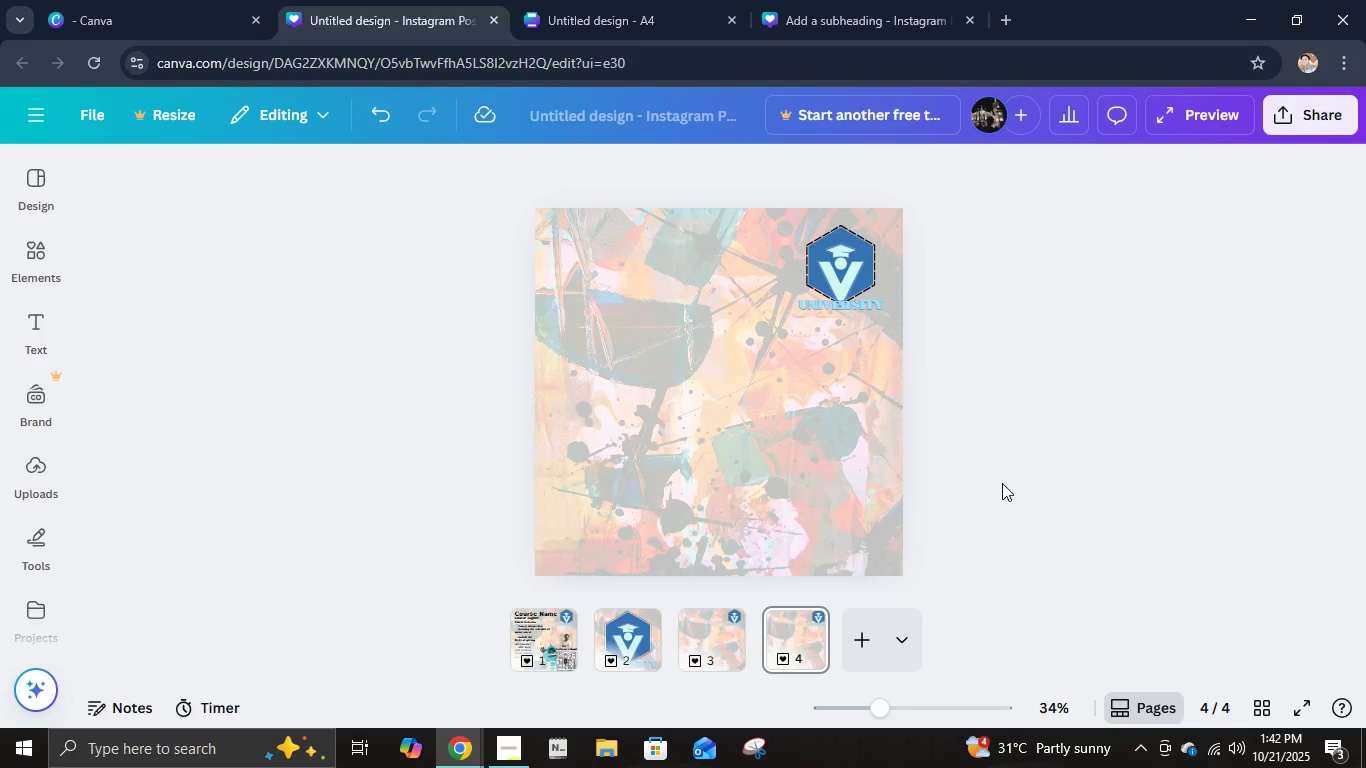 
wait(6.82)
 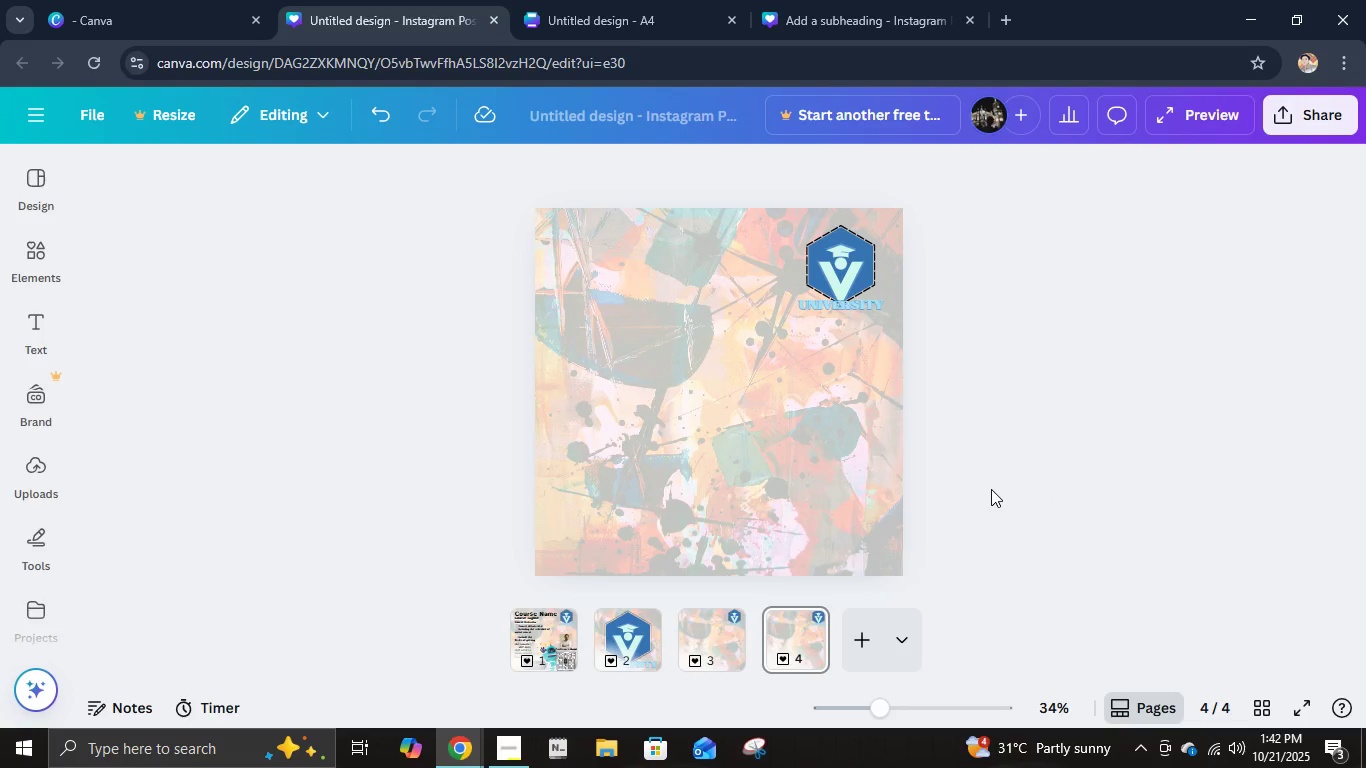 
left_click([568, 654])
 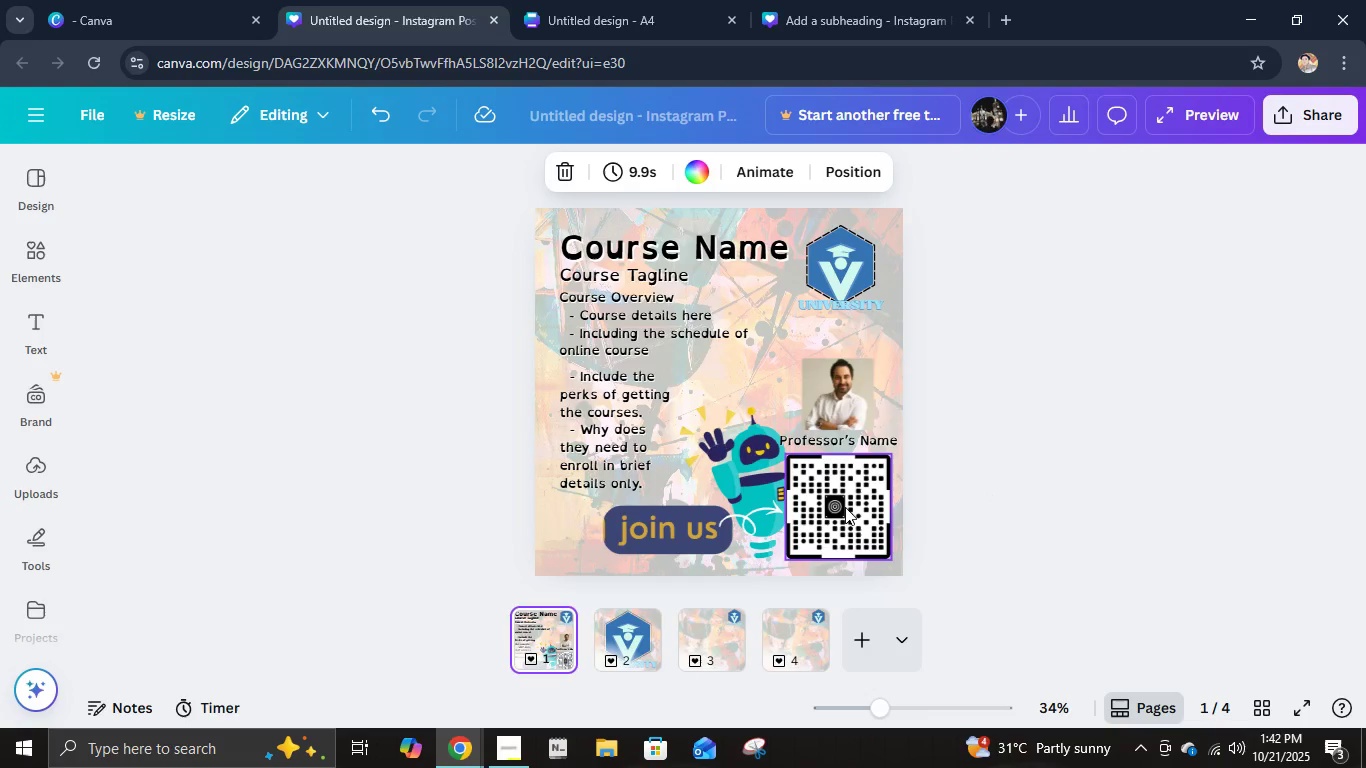 
left_click([845, 507])
 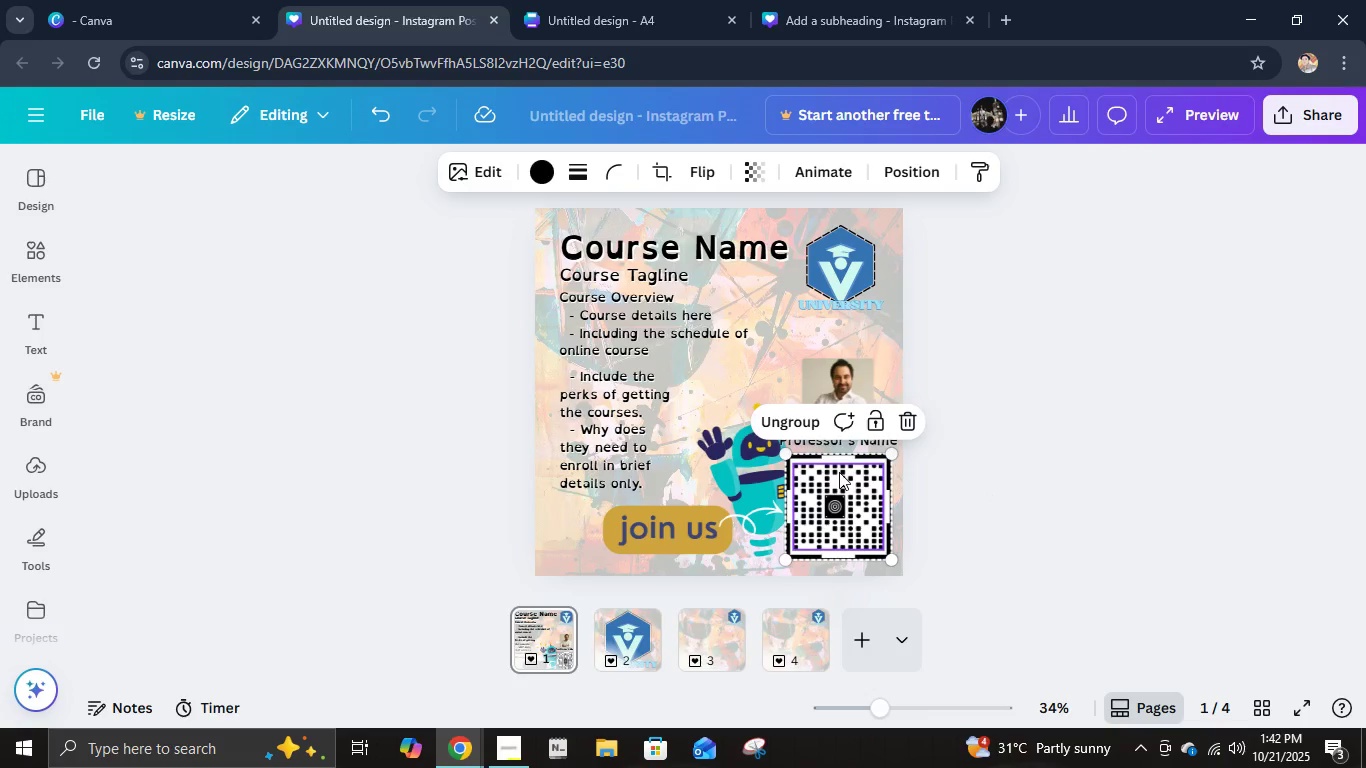 
left_click_drag(start_coordinate=[1036, 511], to_coordinate=[864, 464])
 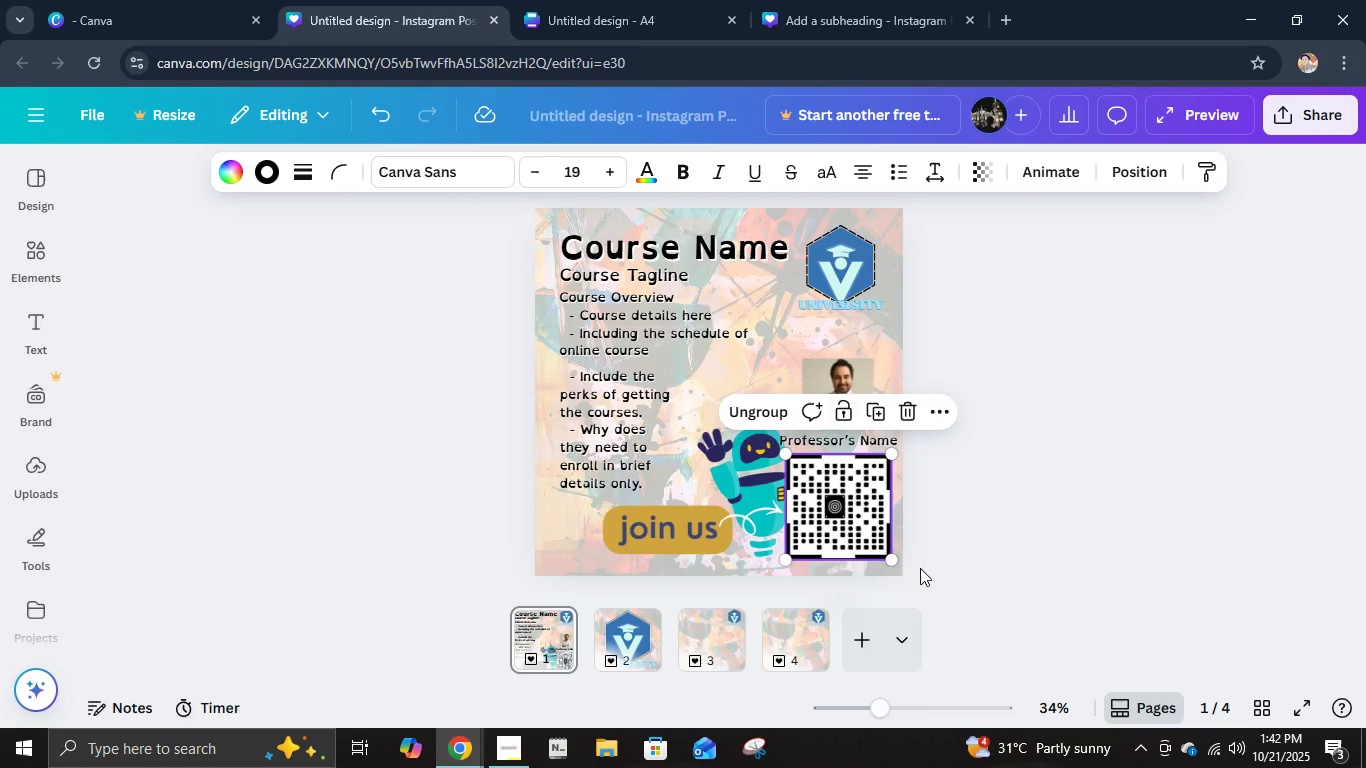 
key(Control+C)
 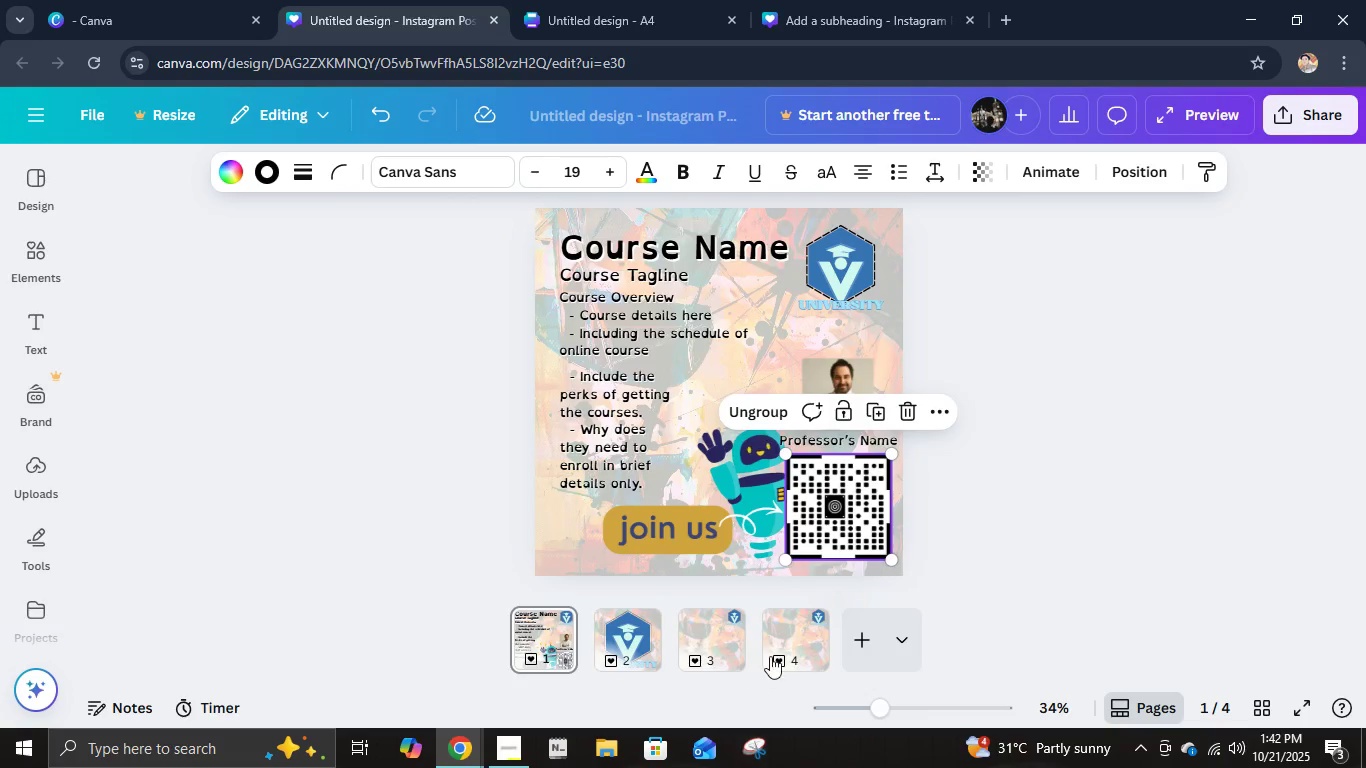 
left_click([770, 656])
 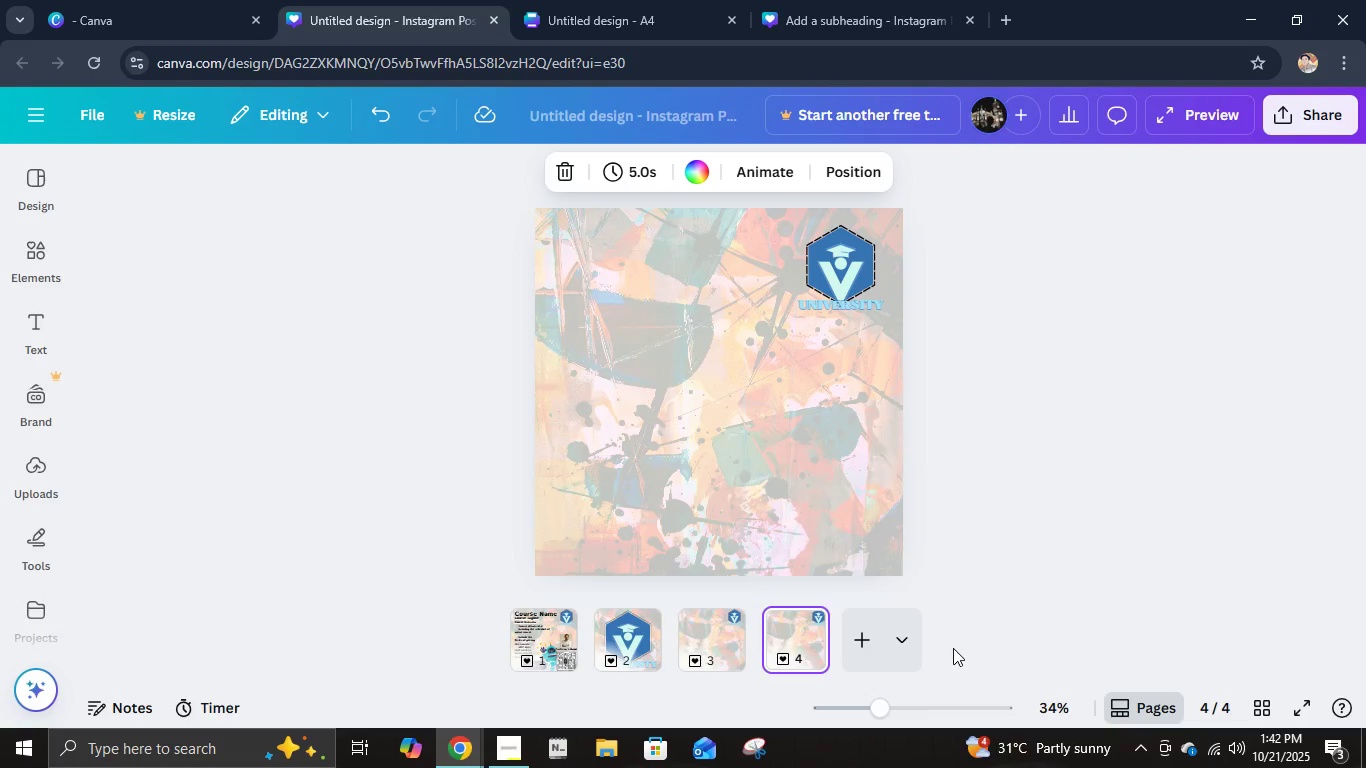 
key(Control+V)
 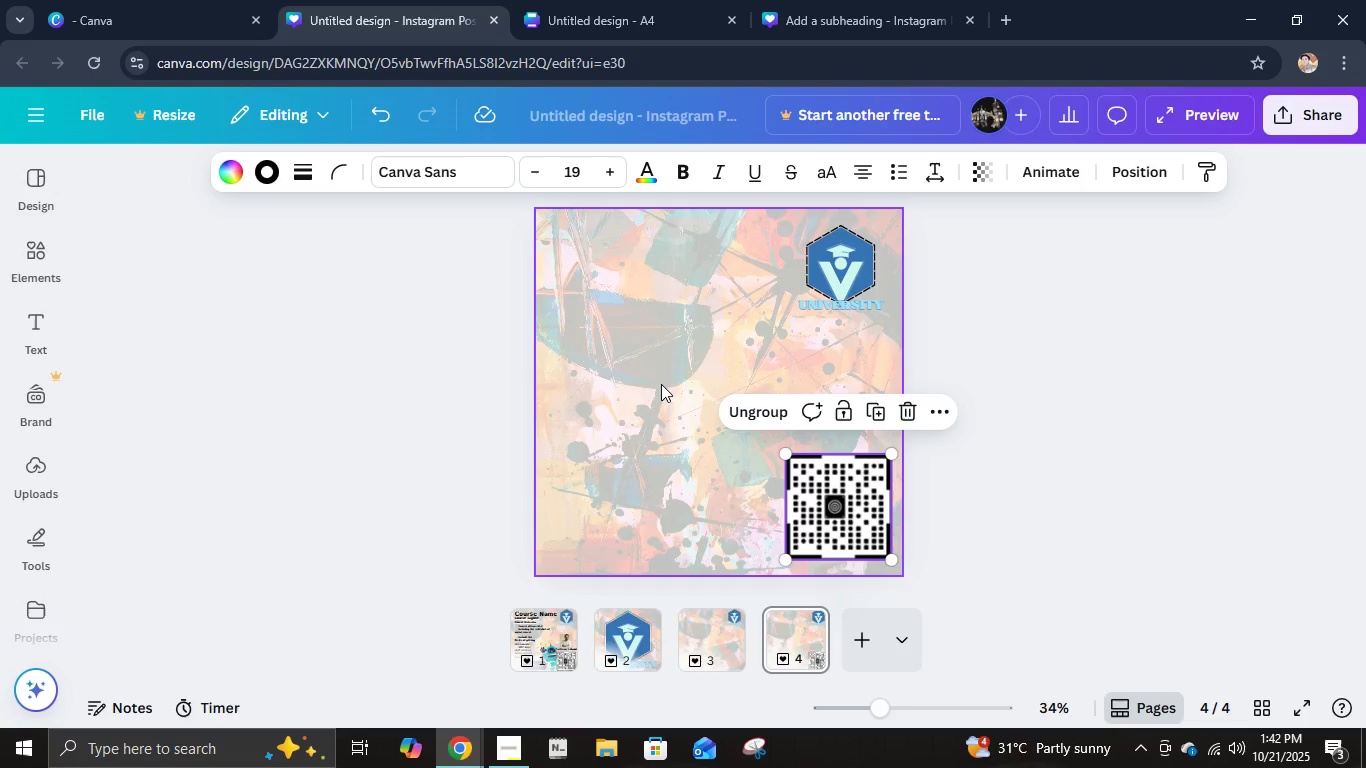 
left_click([1093, 455])
 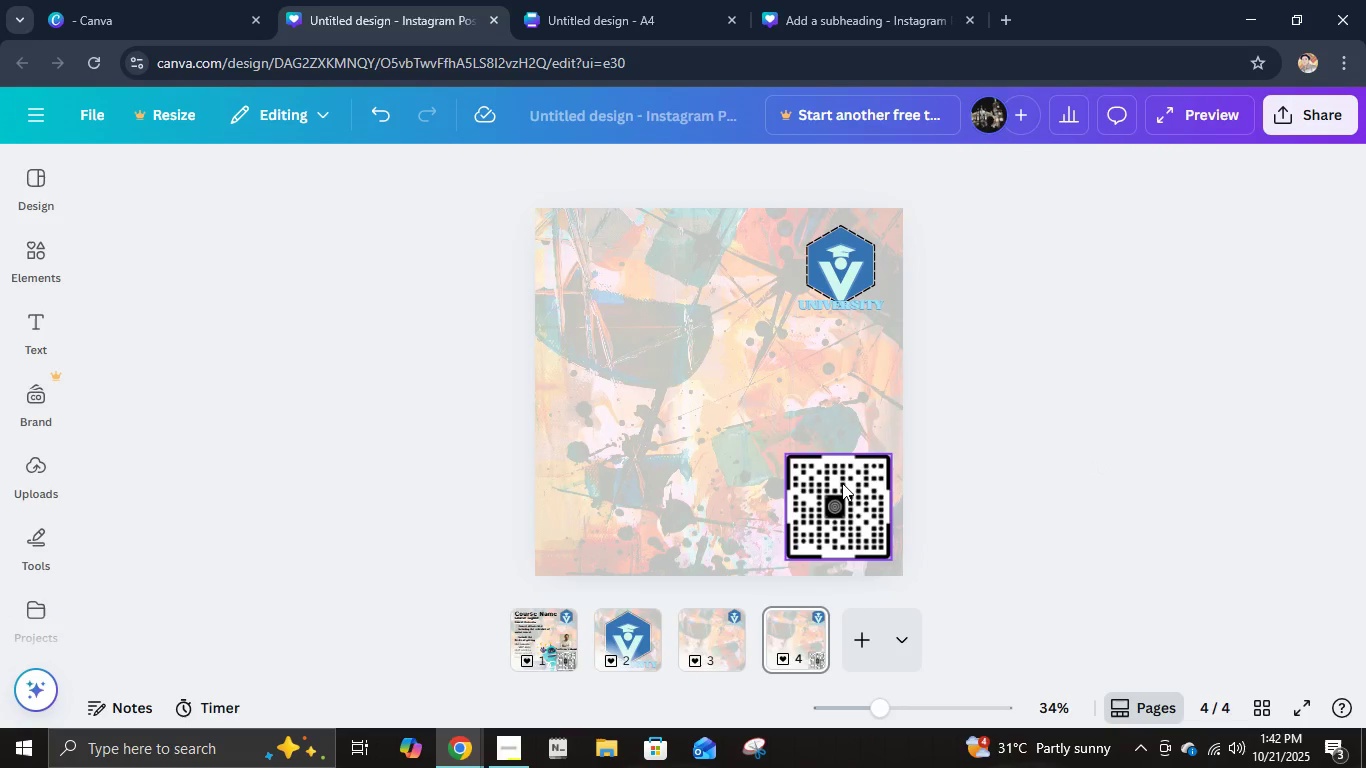 
left_click([842, 483])
 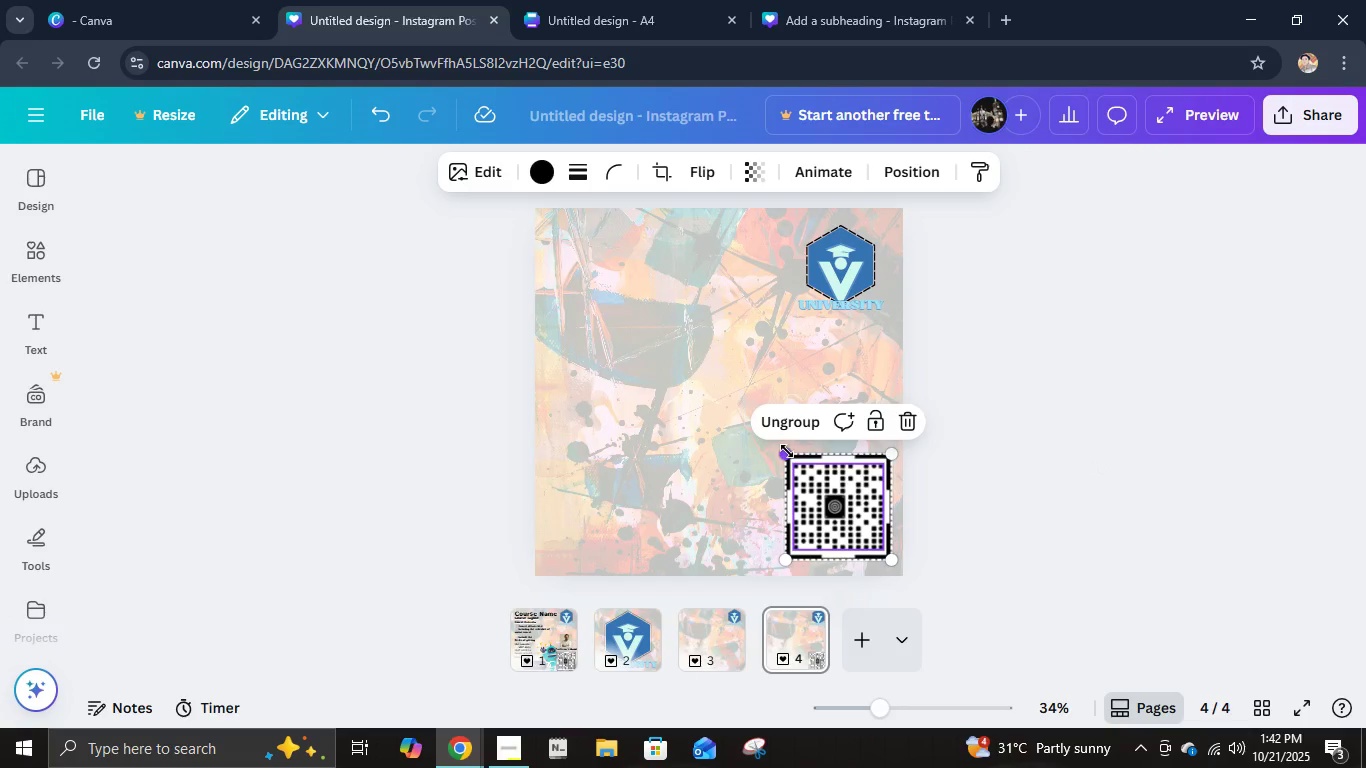 
left_click_drag(start_coordinate=[787, 451], to_coordinate=[686, 351])
 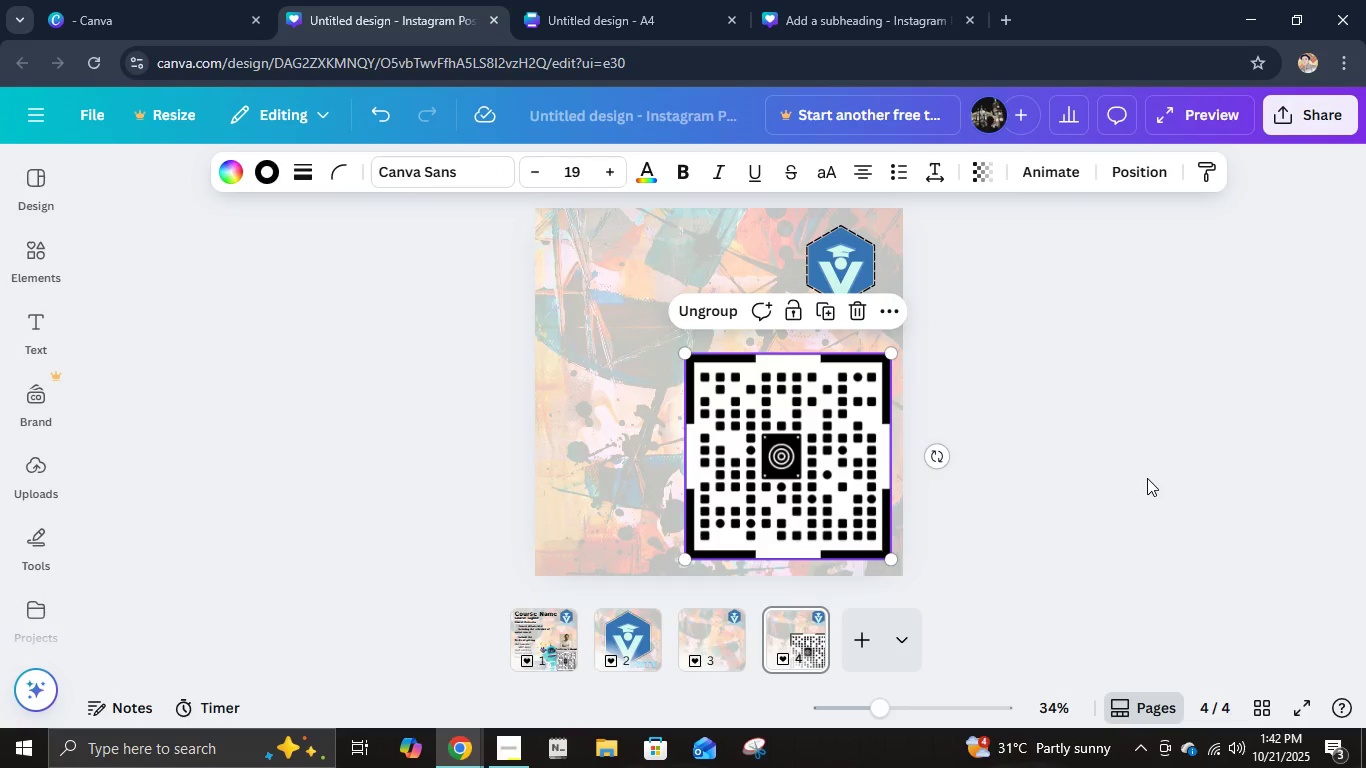 
left_click([1147, 478])
 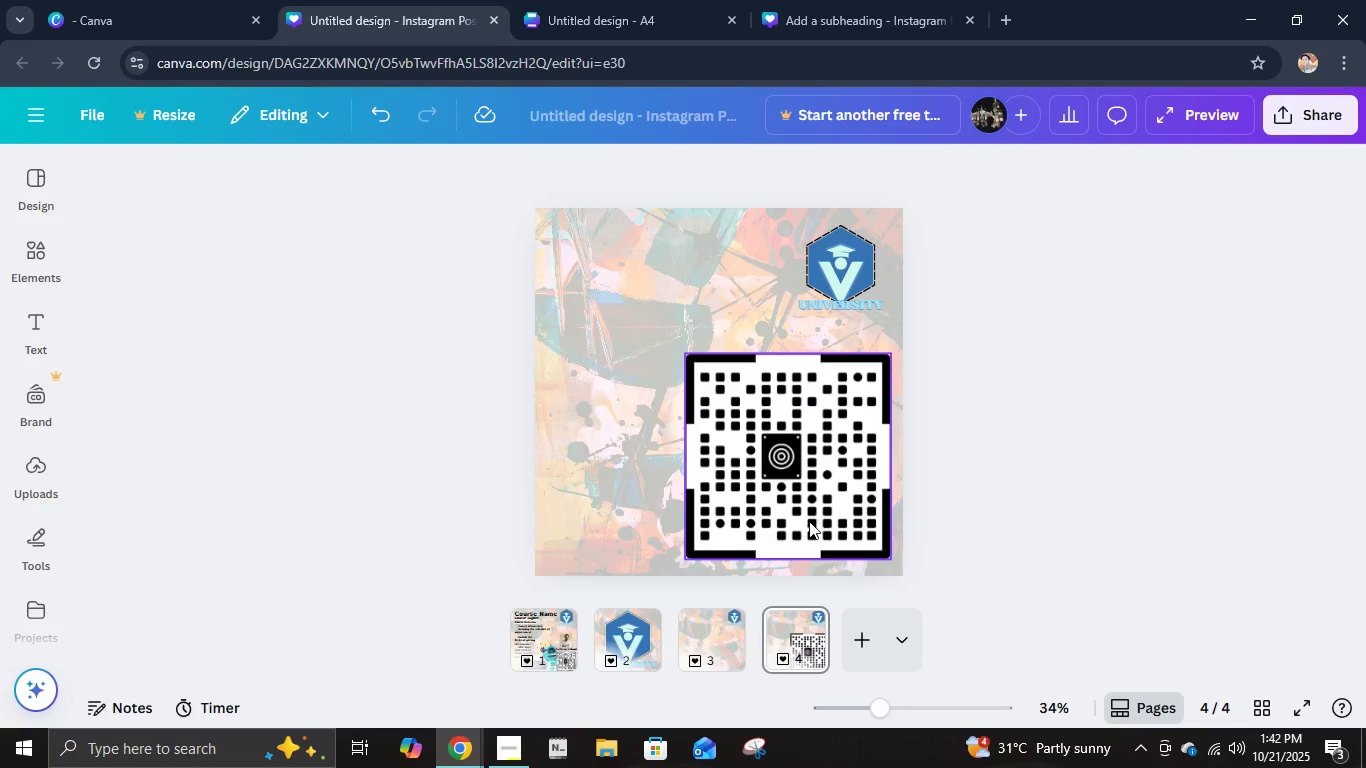 
left_click_drag(start_coordinate=[846, 515], to_coordinate=[840, 518])
 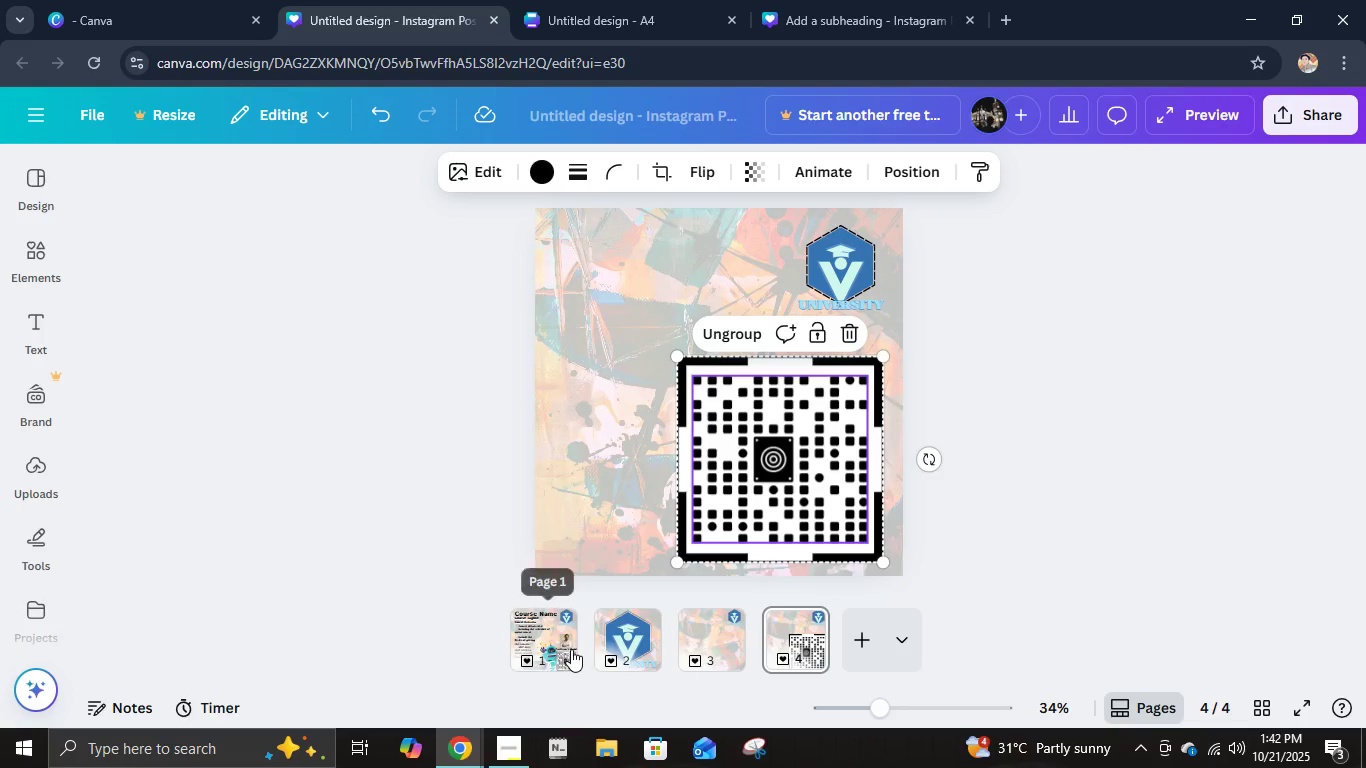 
left_click([571, 649])
 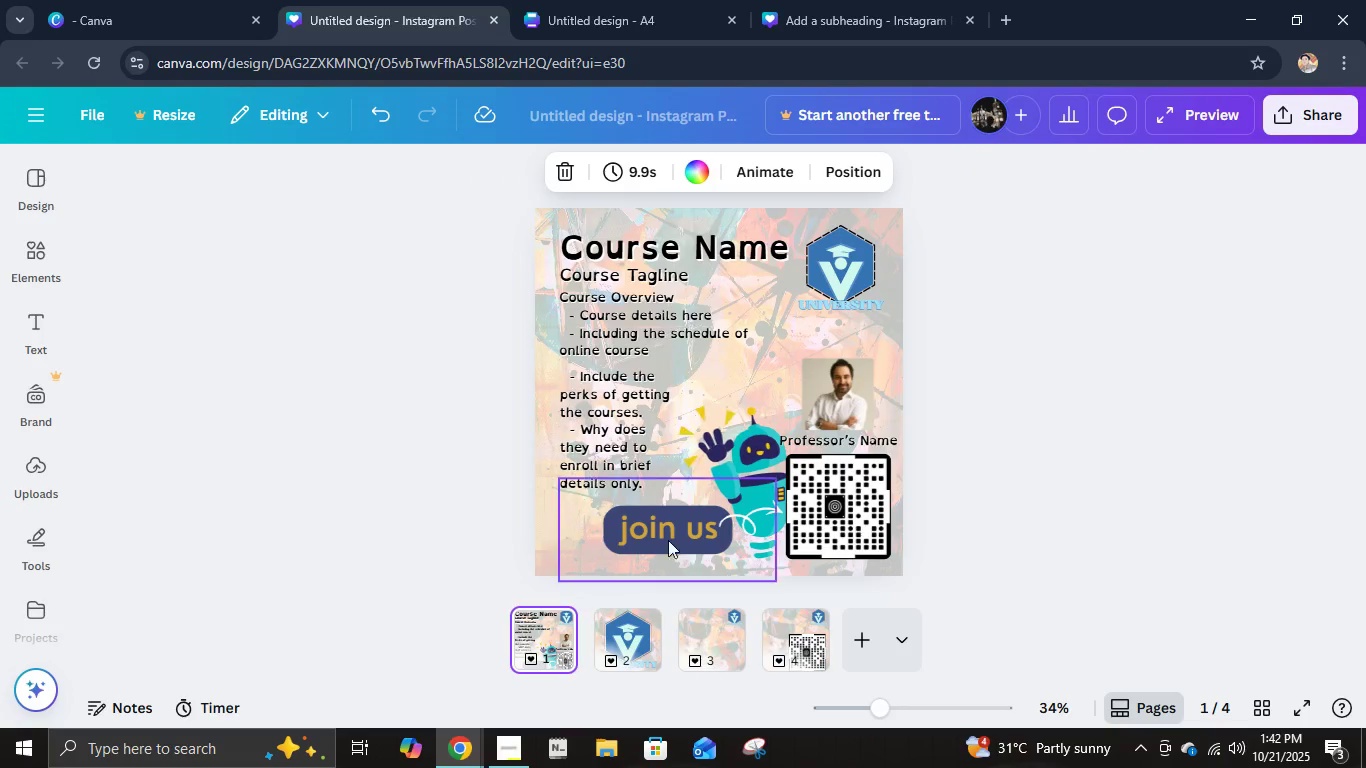 
left_click([669, 536])
 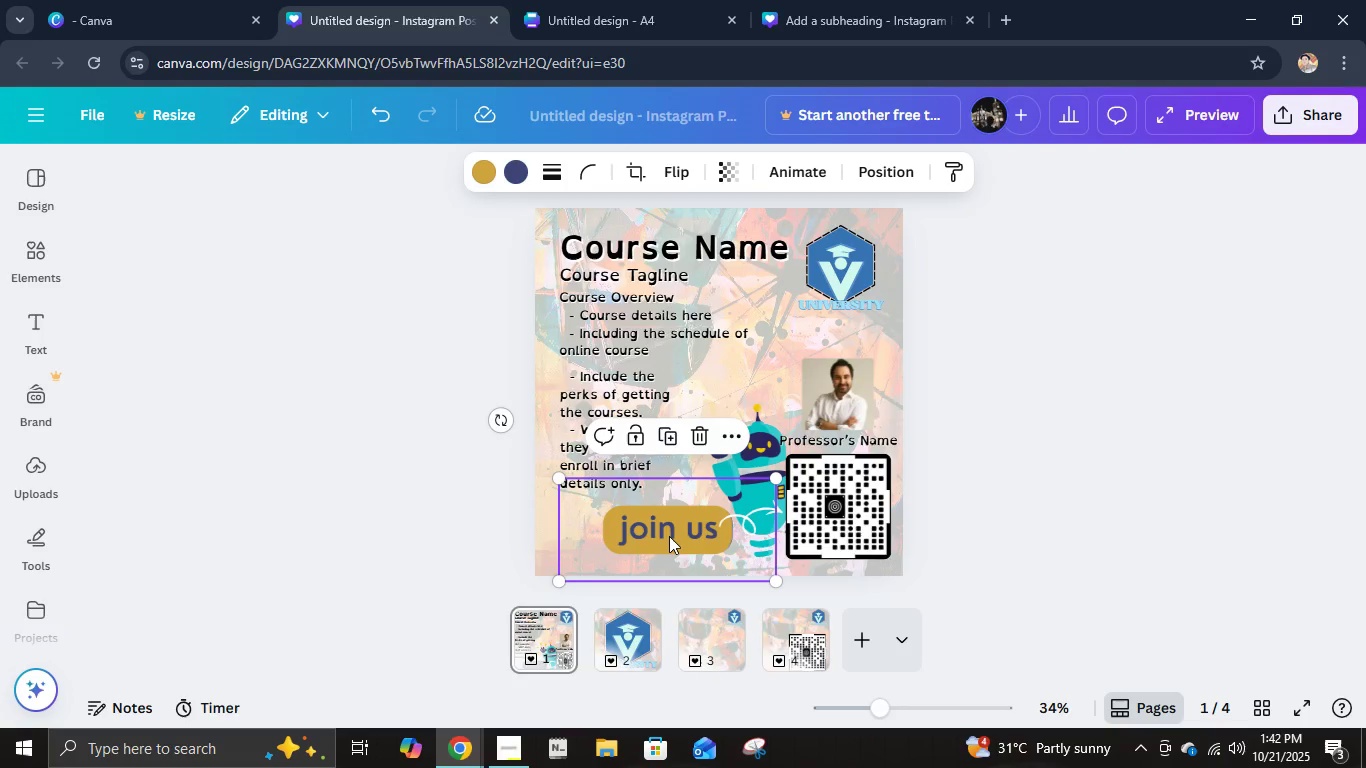 
key(Control+C)
 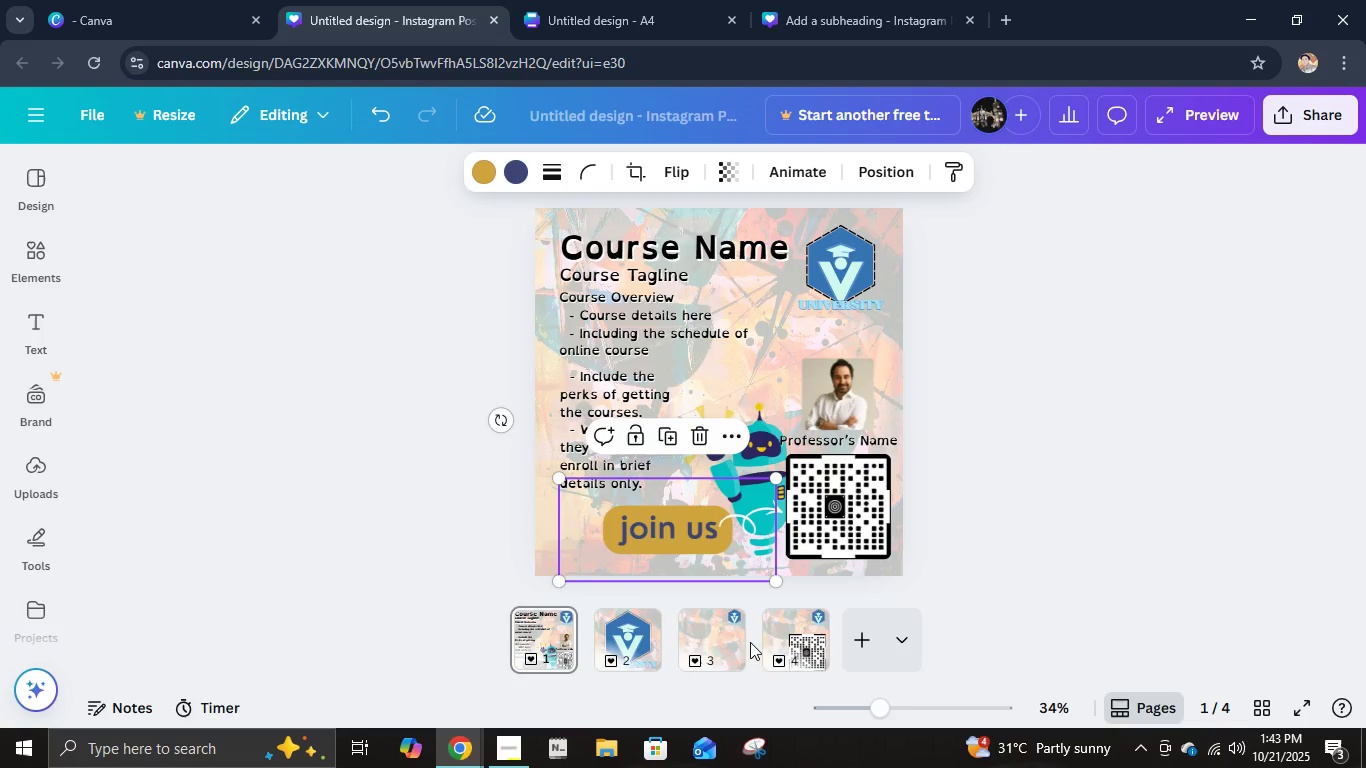 
left_click([786, 633])
 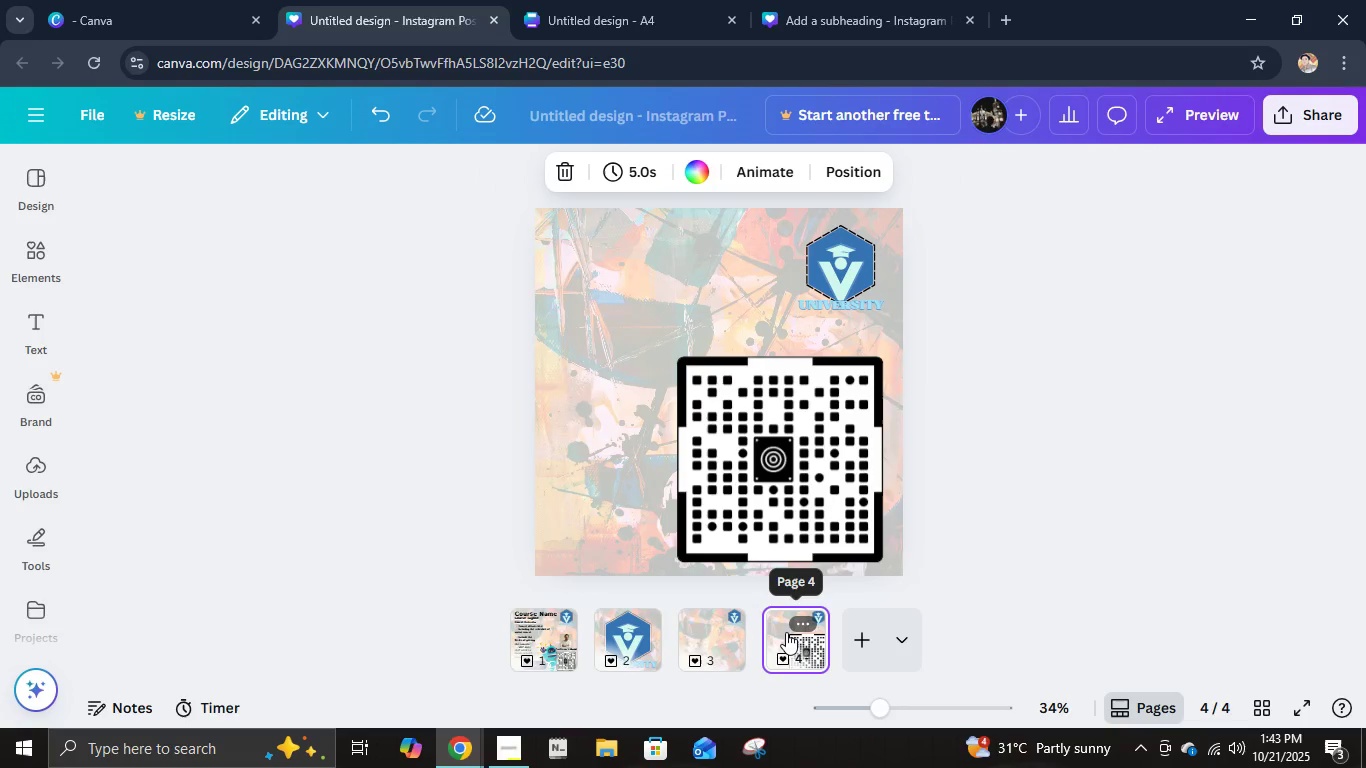 
key(Control+V)
 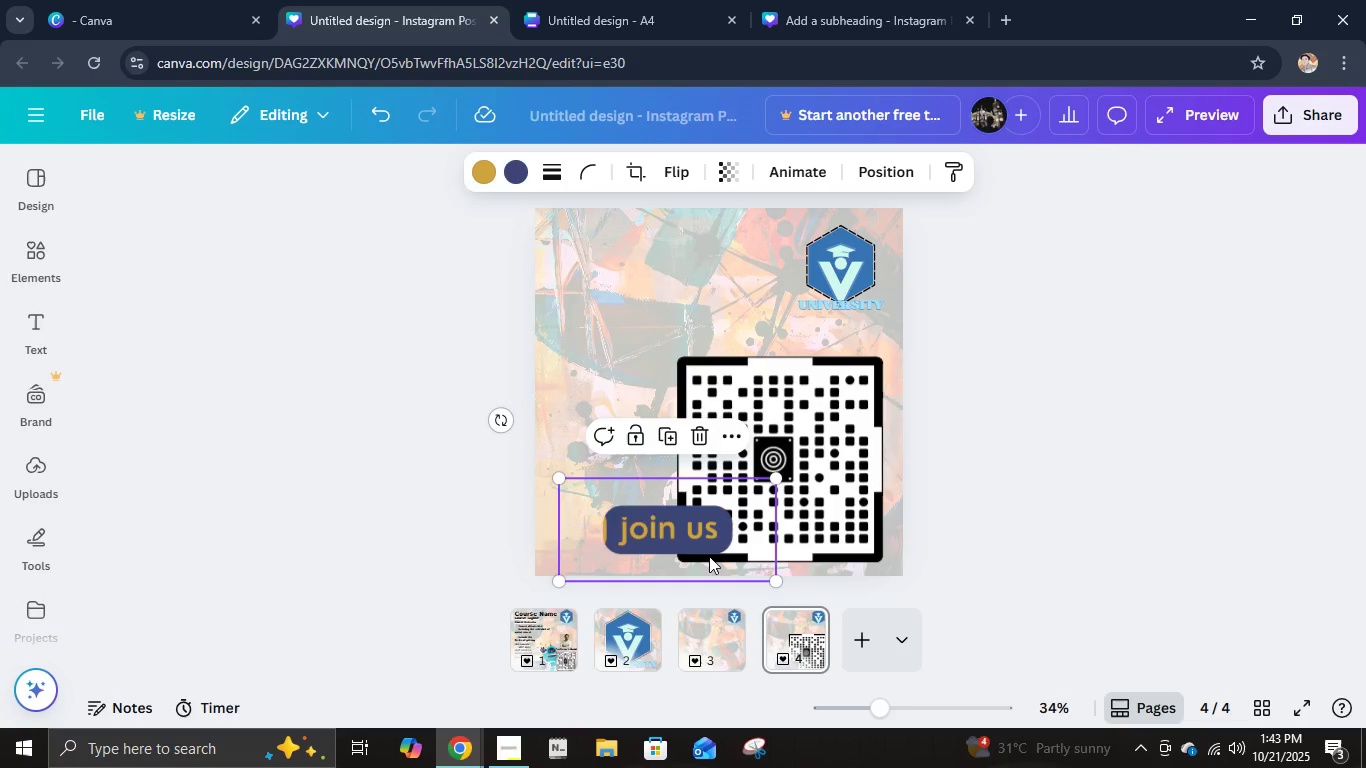 
left_click_drag(start_coordinate=[707, 552], to_coordinate=[694, 336])
 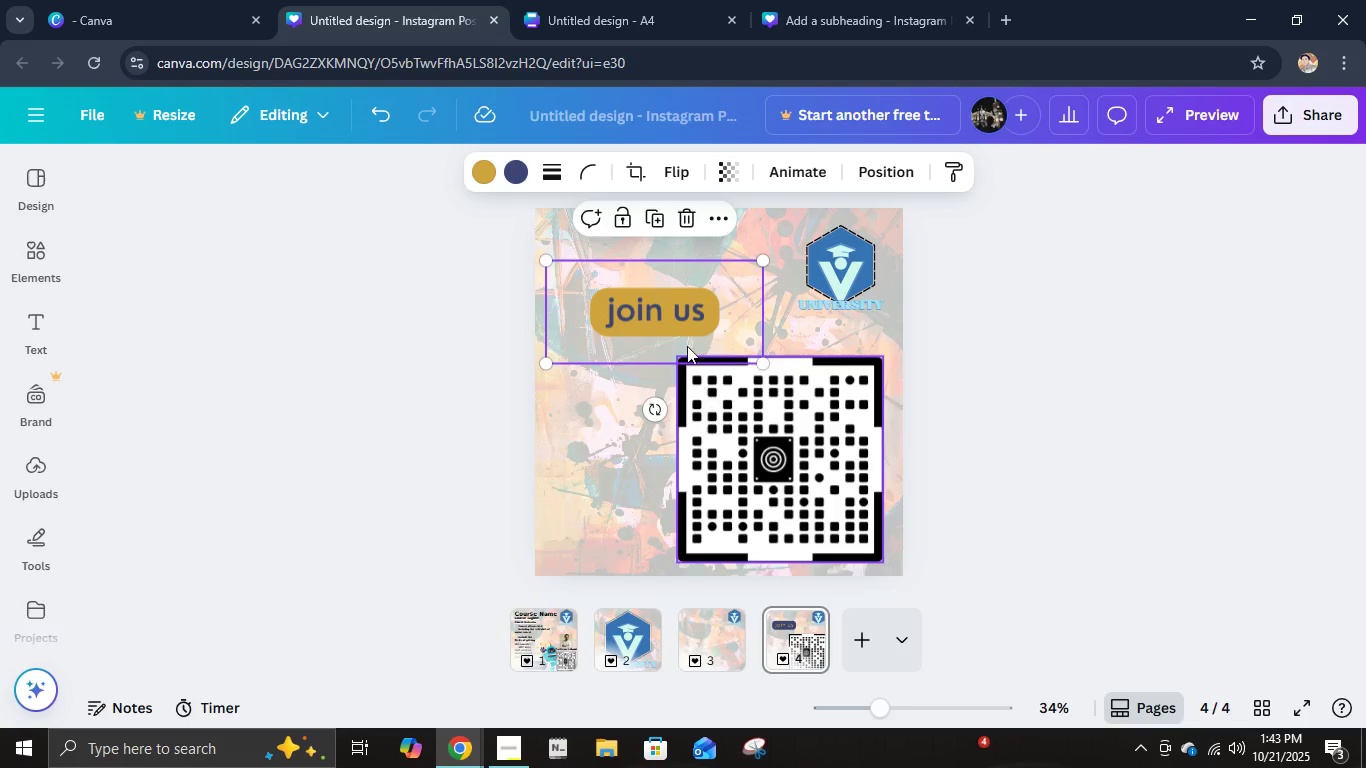 
left_click_drag(start_coordinate=[684, 304], to_coordinate=[704, 318])
 